 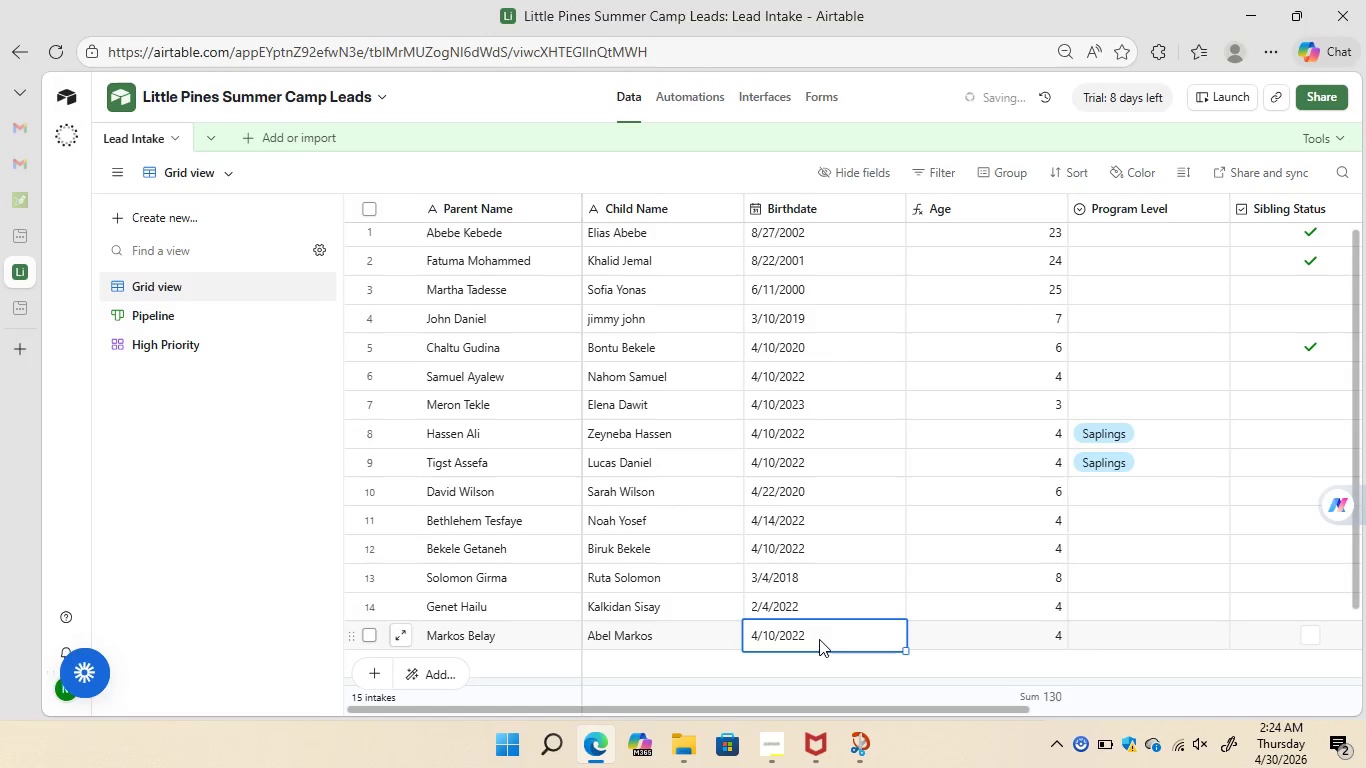 
double_click([819, 639])
 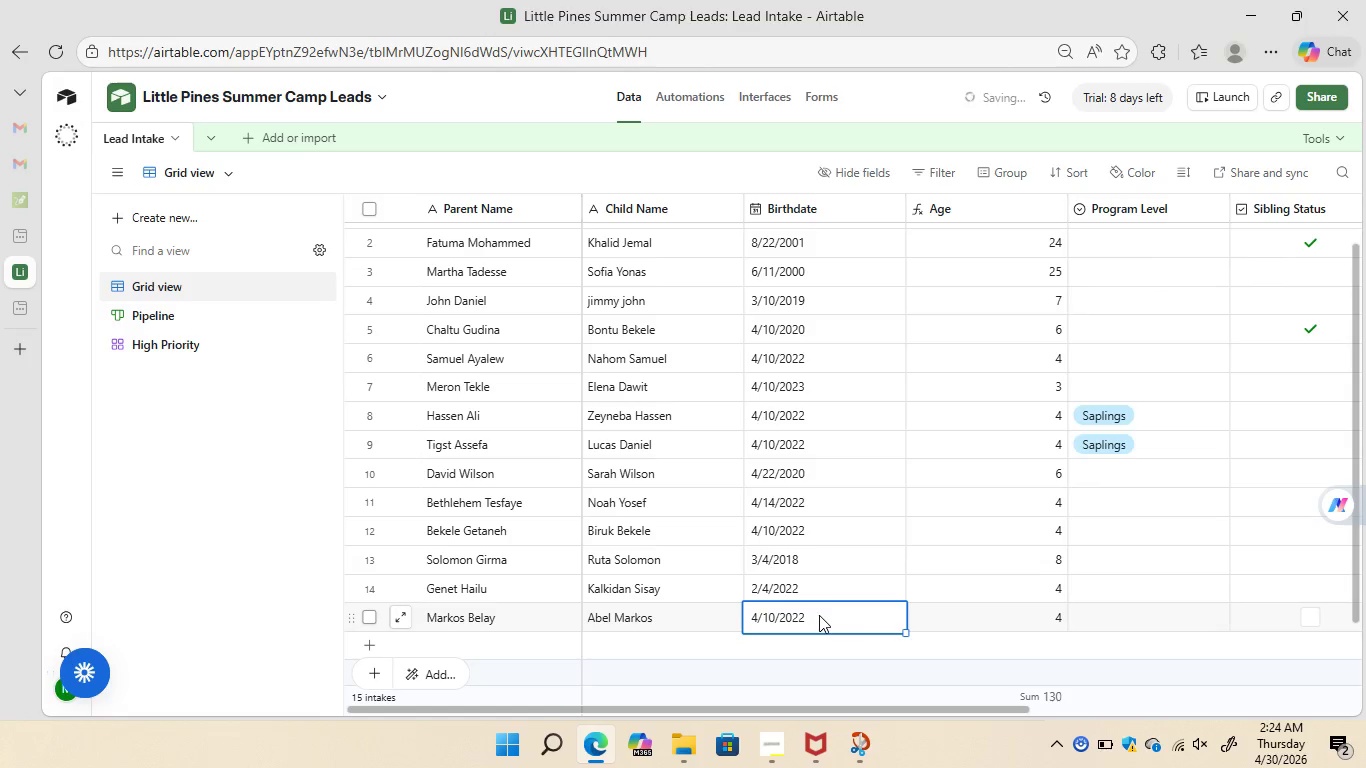 
double_click([819, 615])
 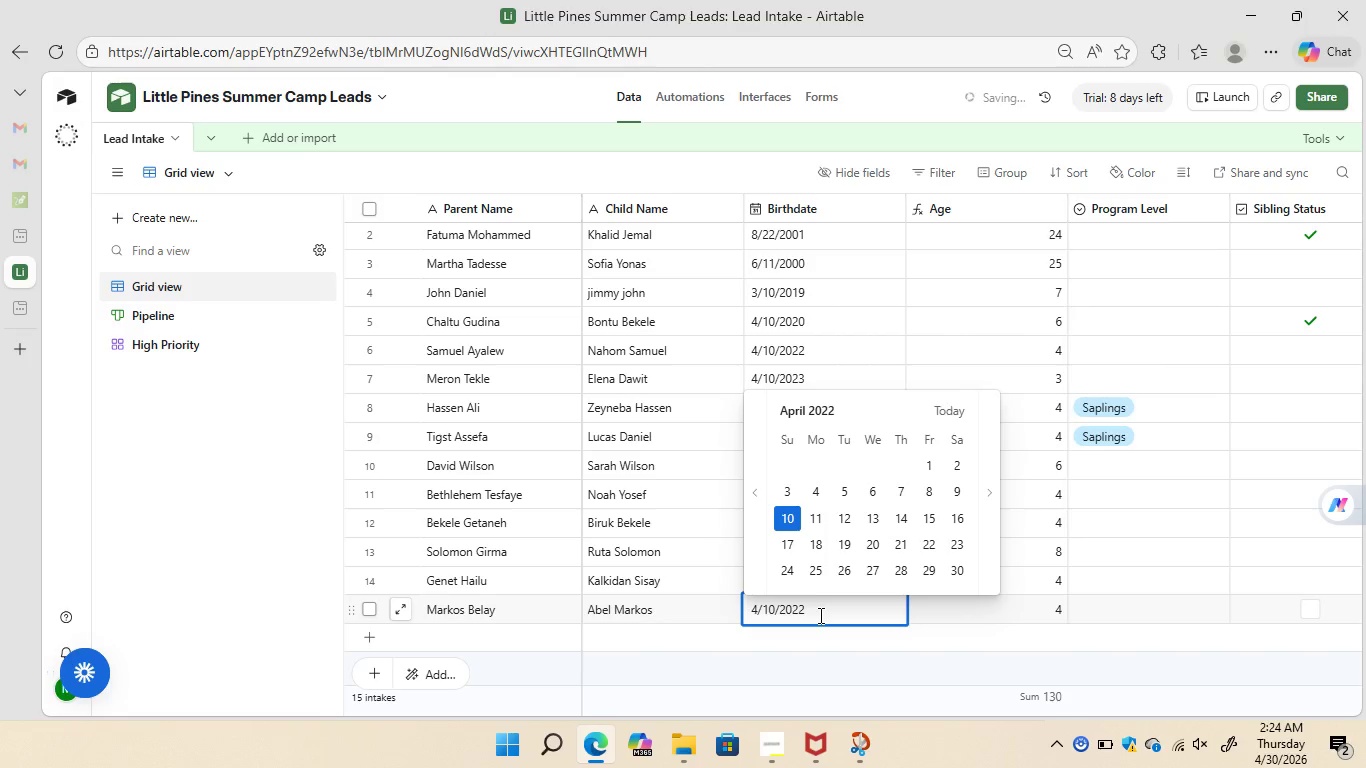 
key(Backspace)
 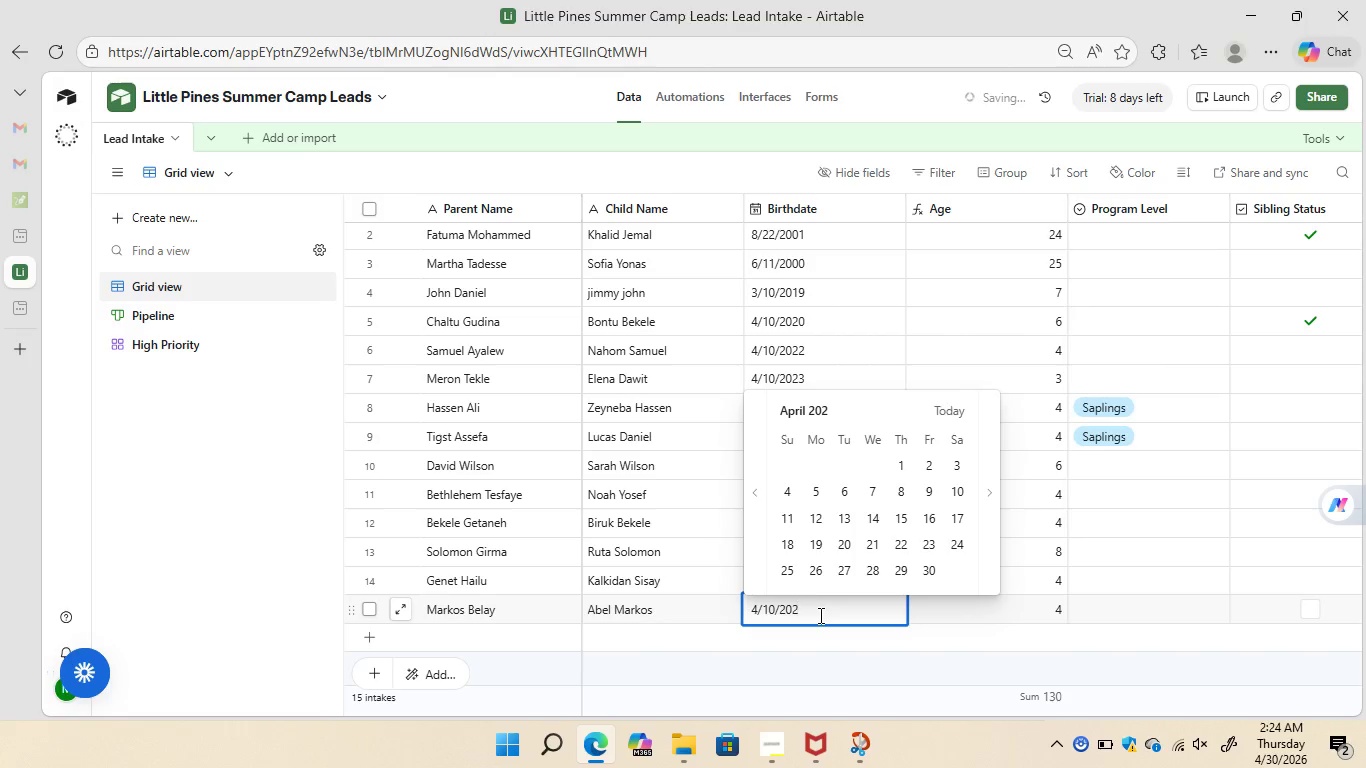 
key(1)
 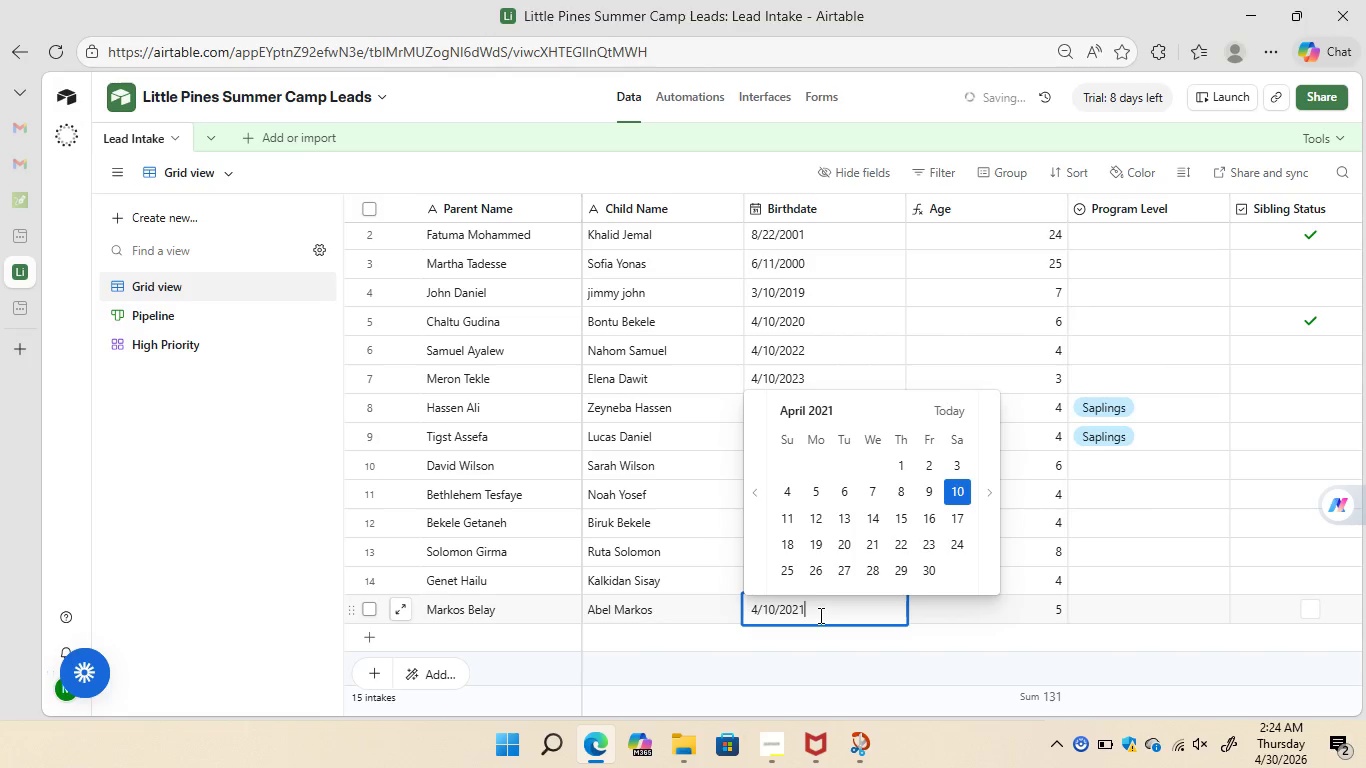 
key(Enter)
 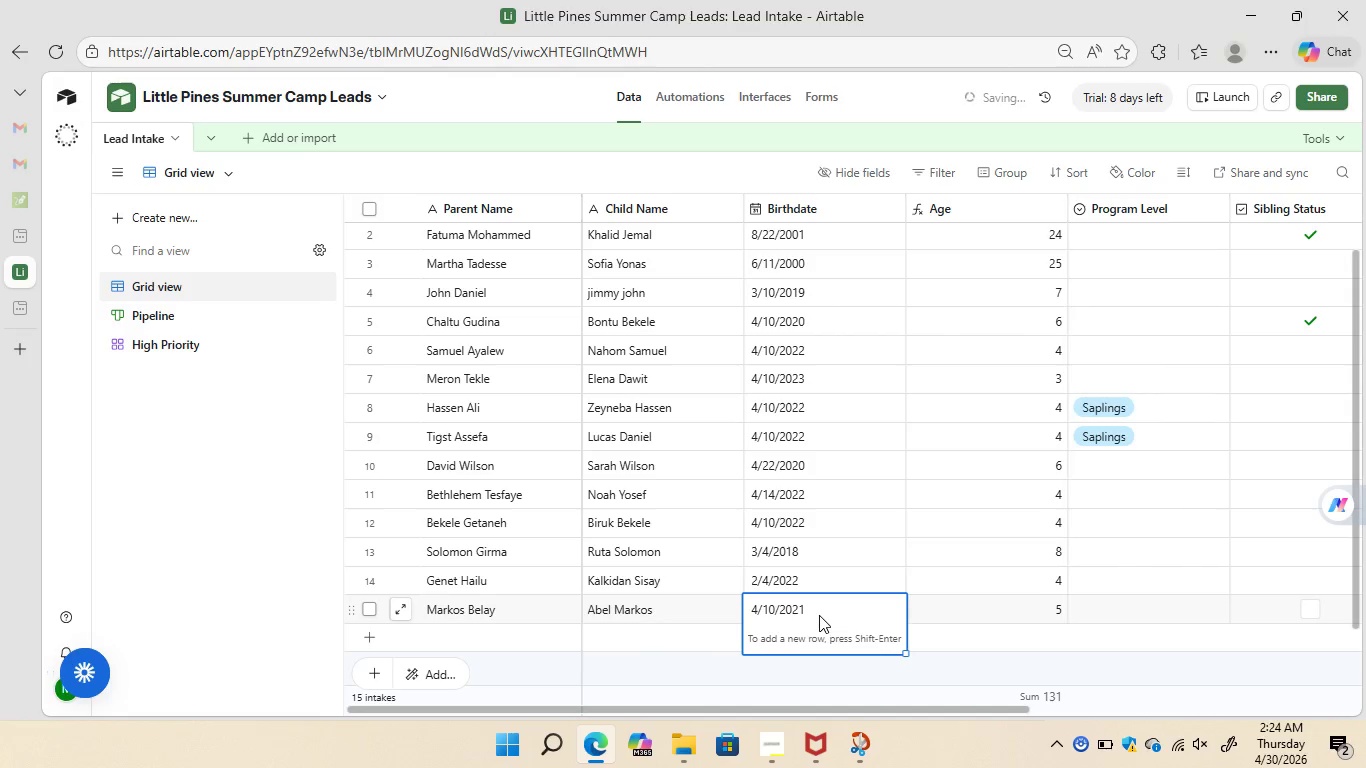 
wait(6.17)
 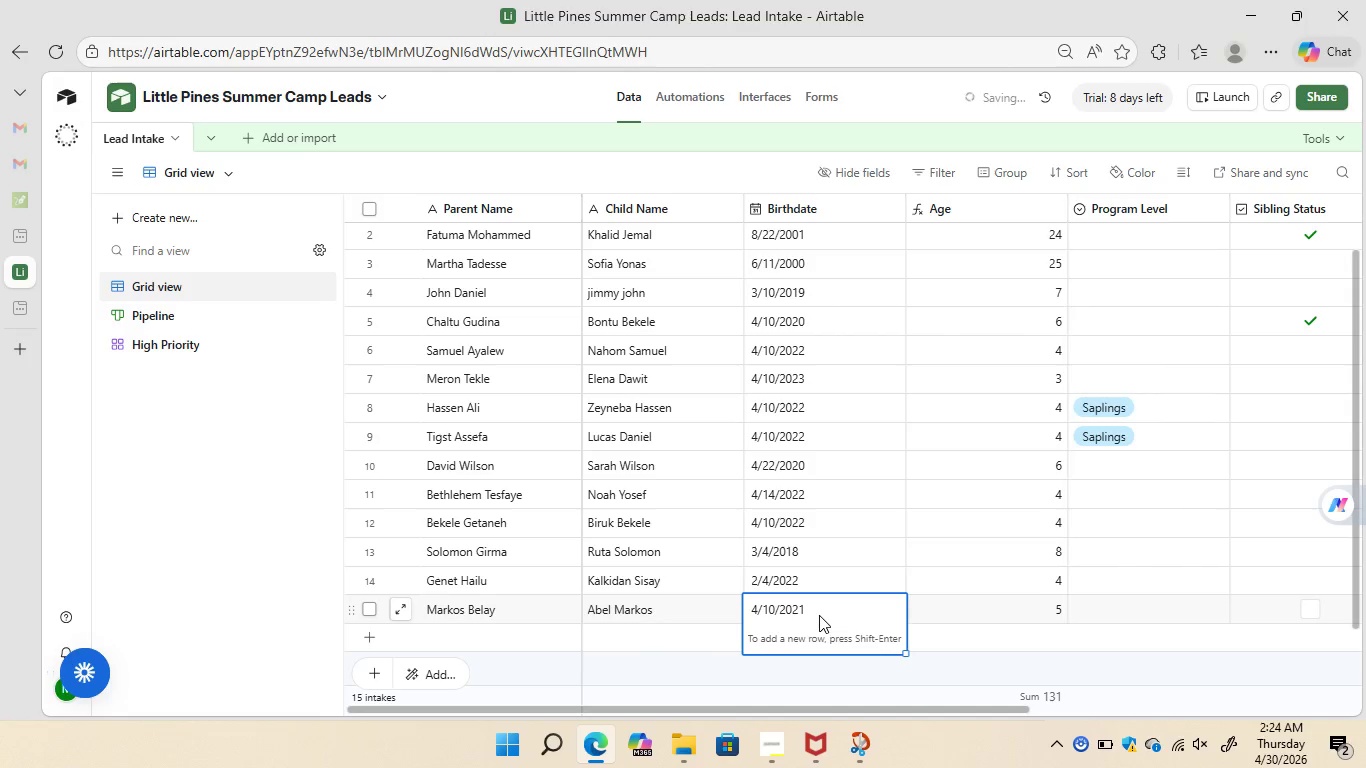 
left_click([634, 610])
 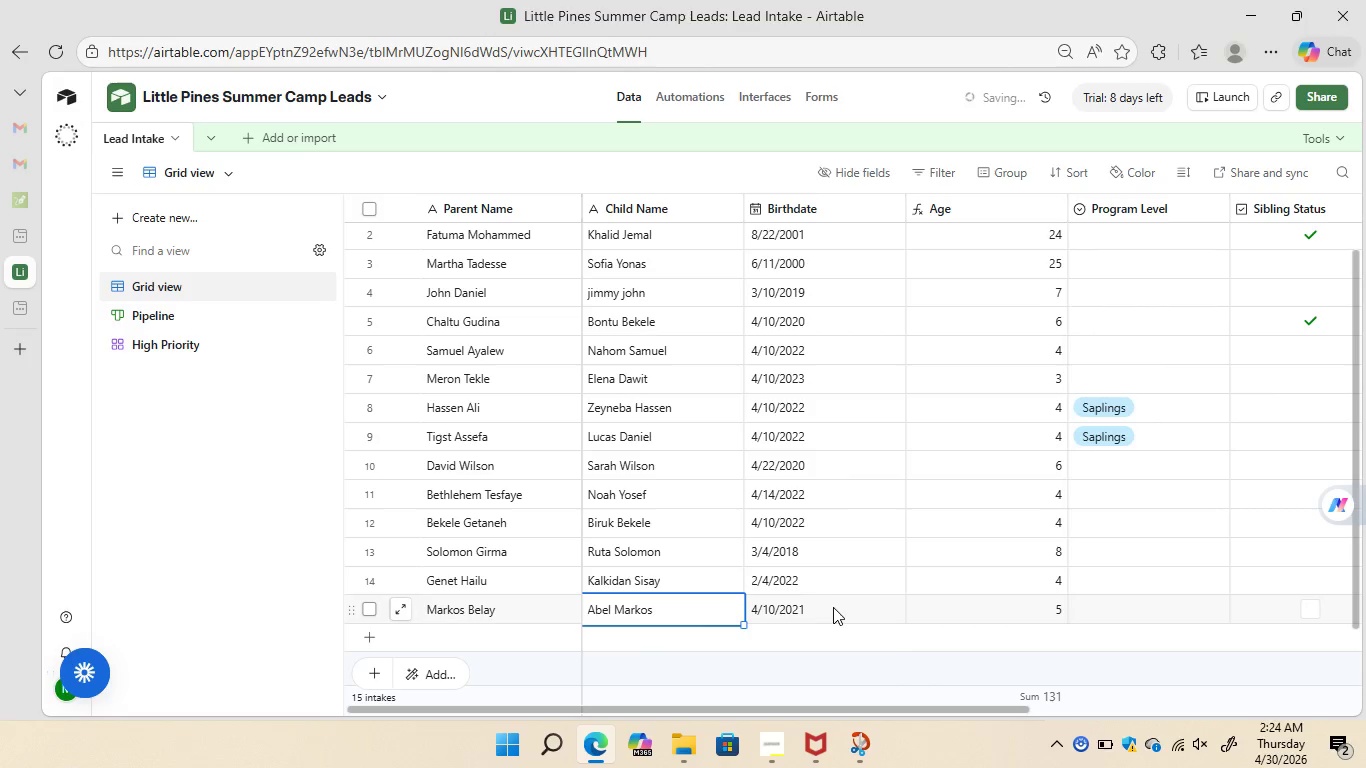 
left_click([844, 607])
 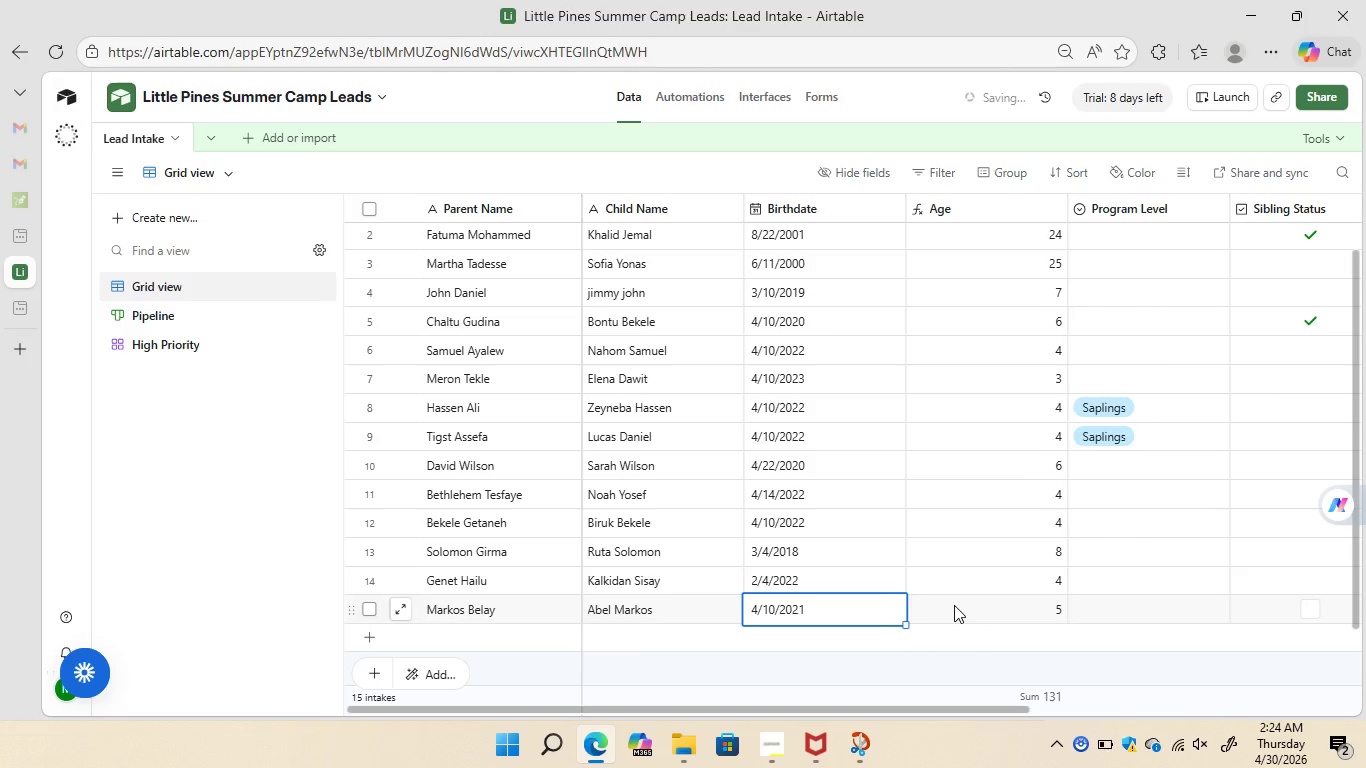 
left_click([954, 605])
 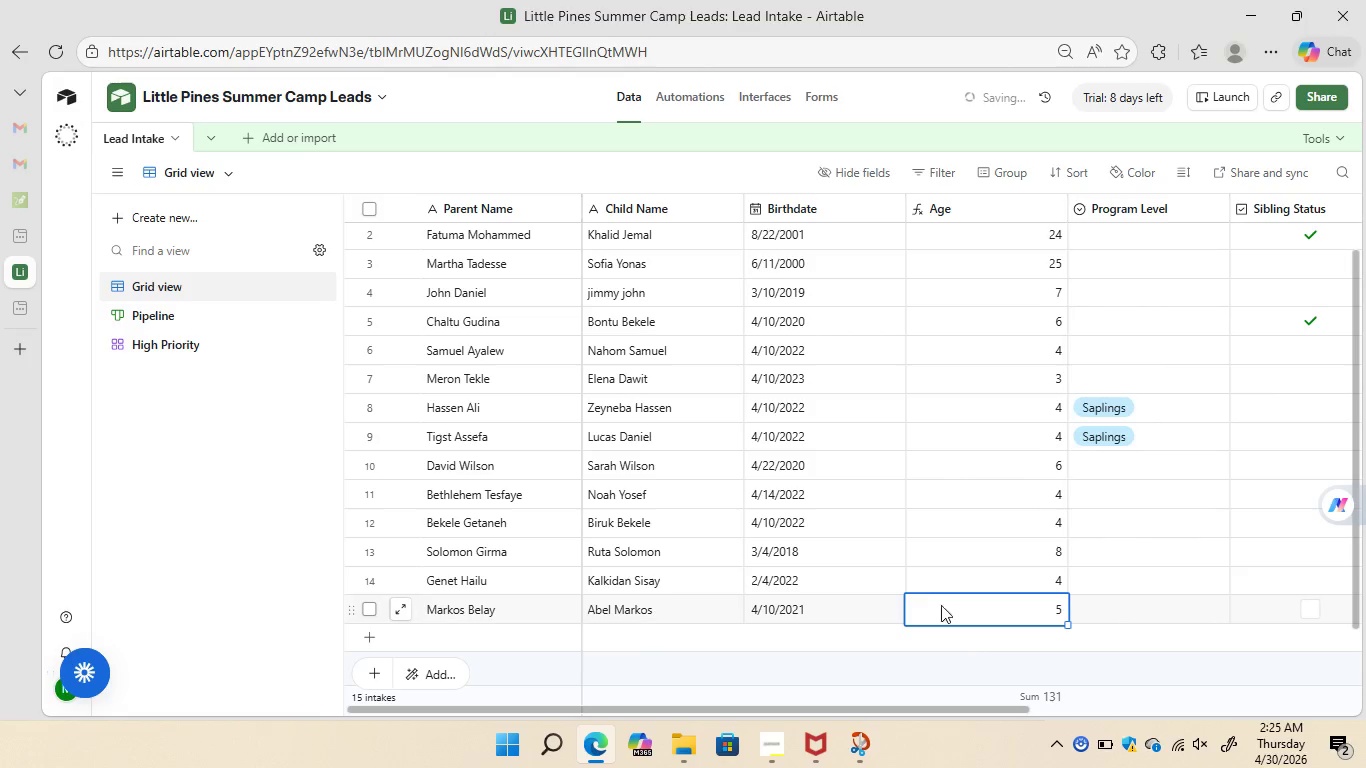 
left_click([808, 609])
 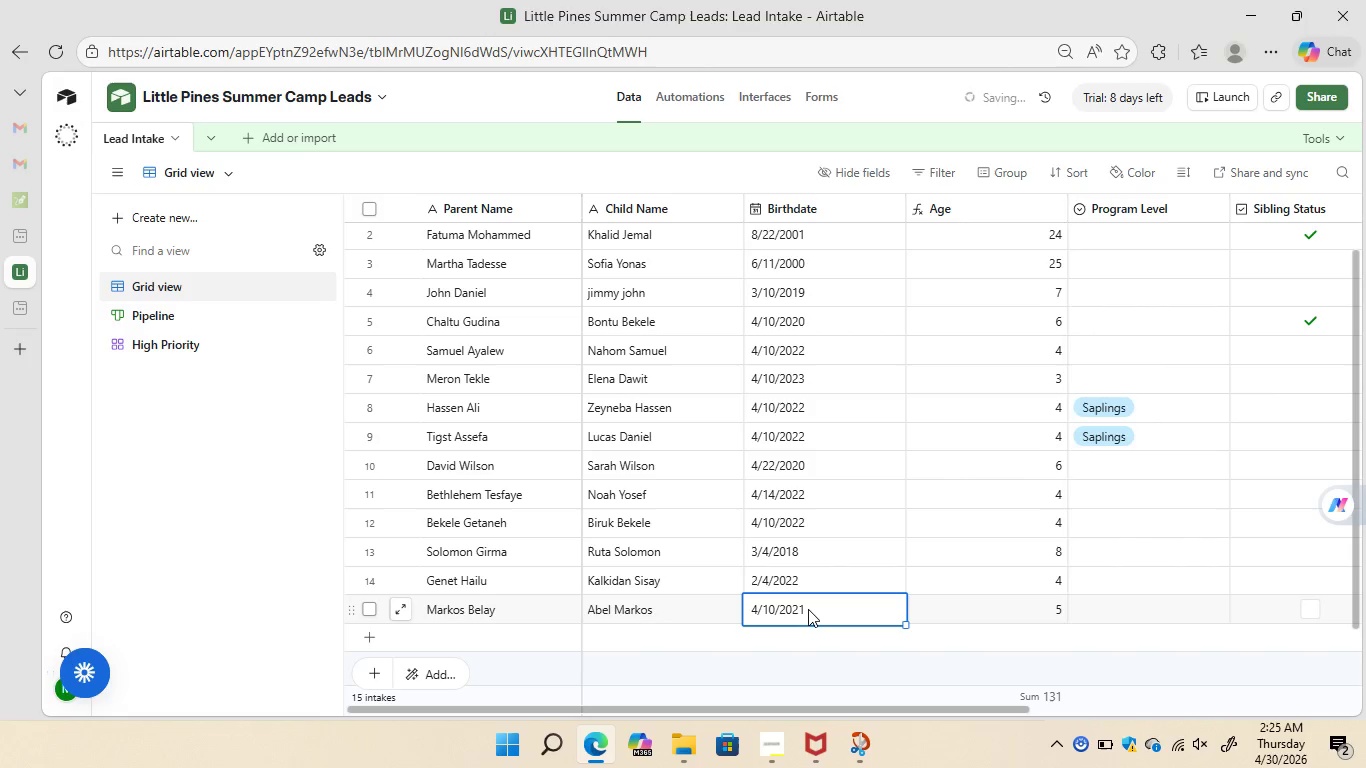 
wait(5.41)
 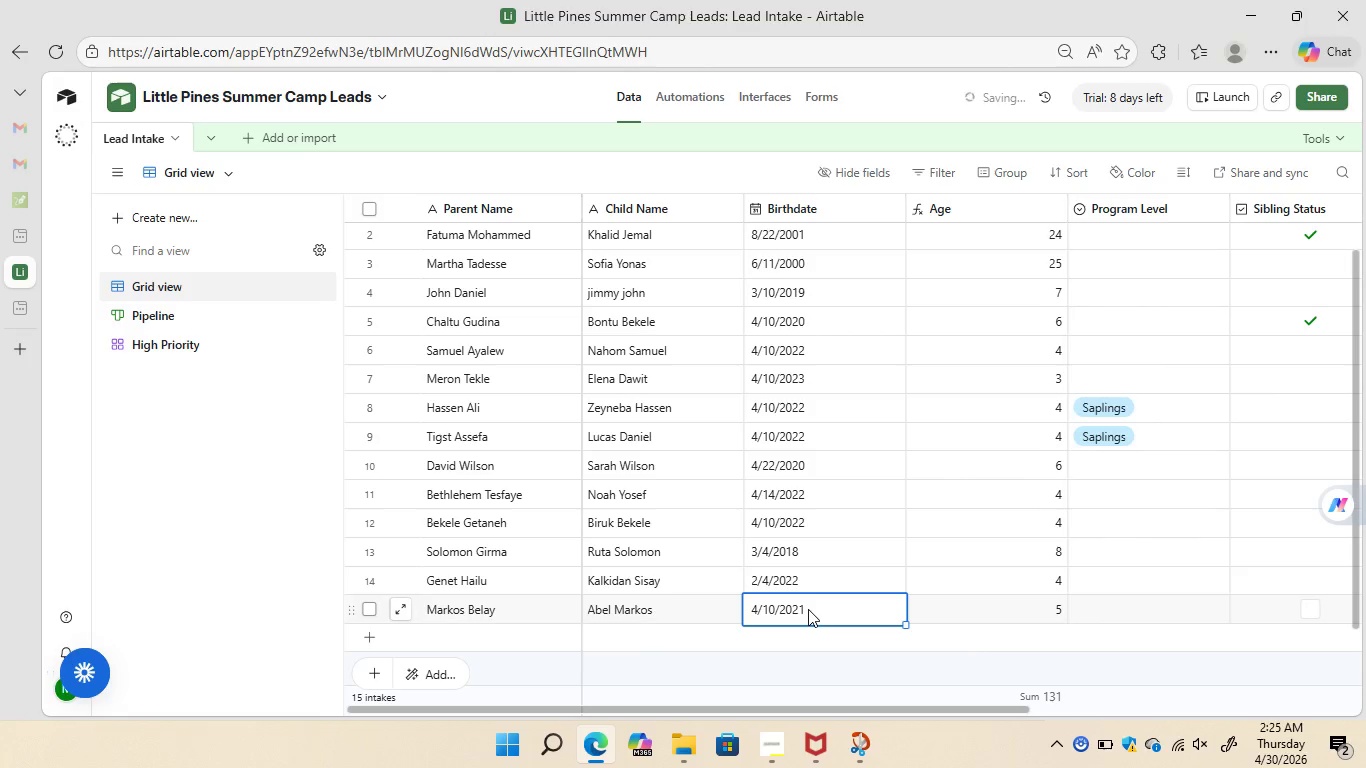 
right_click([808, 609])
 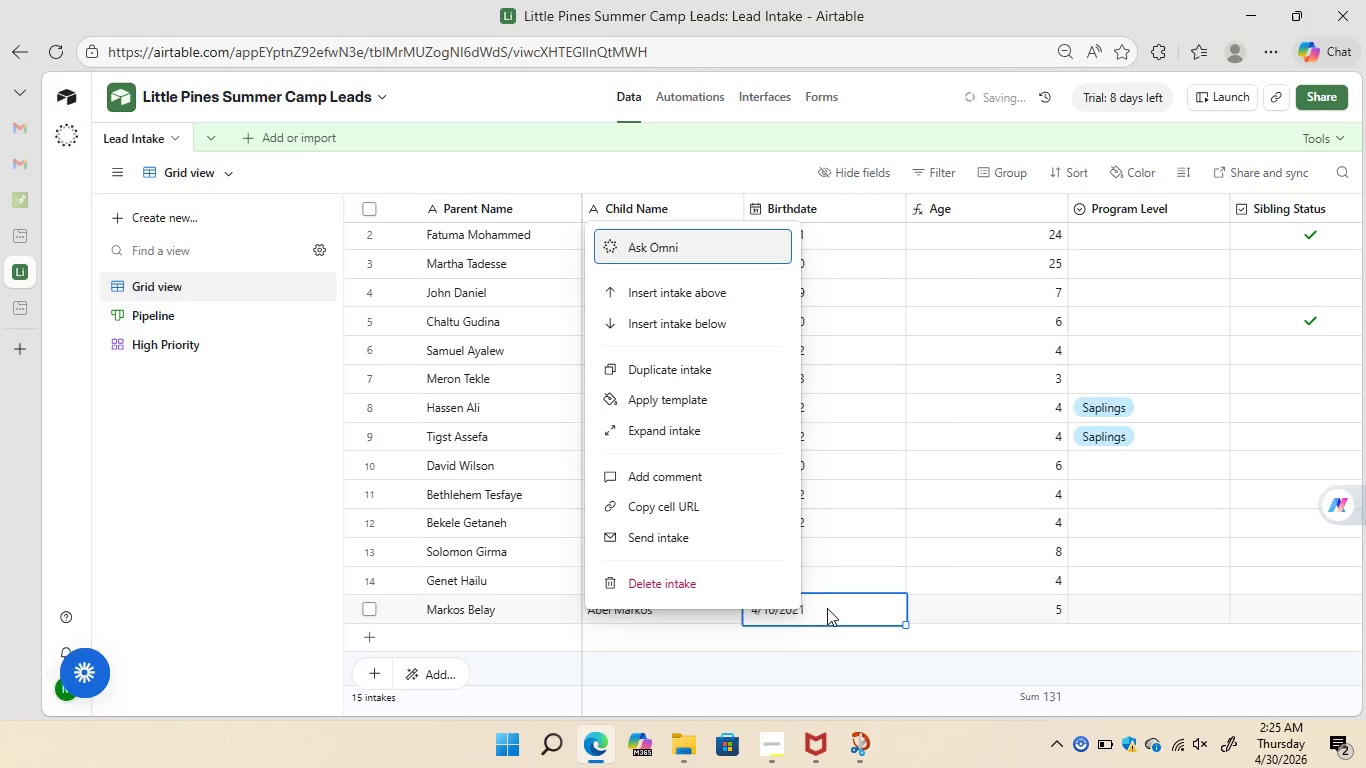 
left_click([838, 608])
 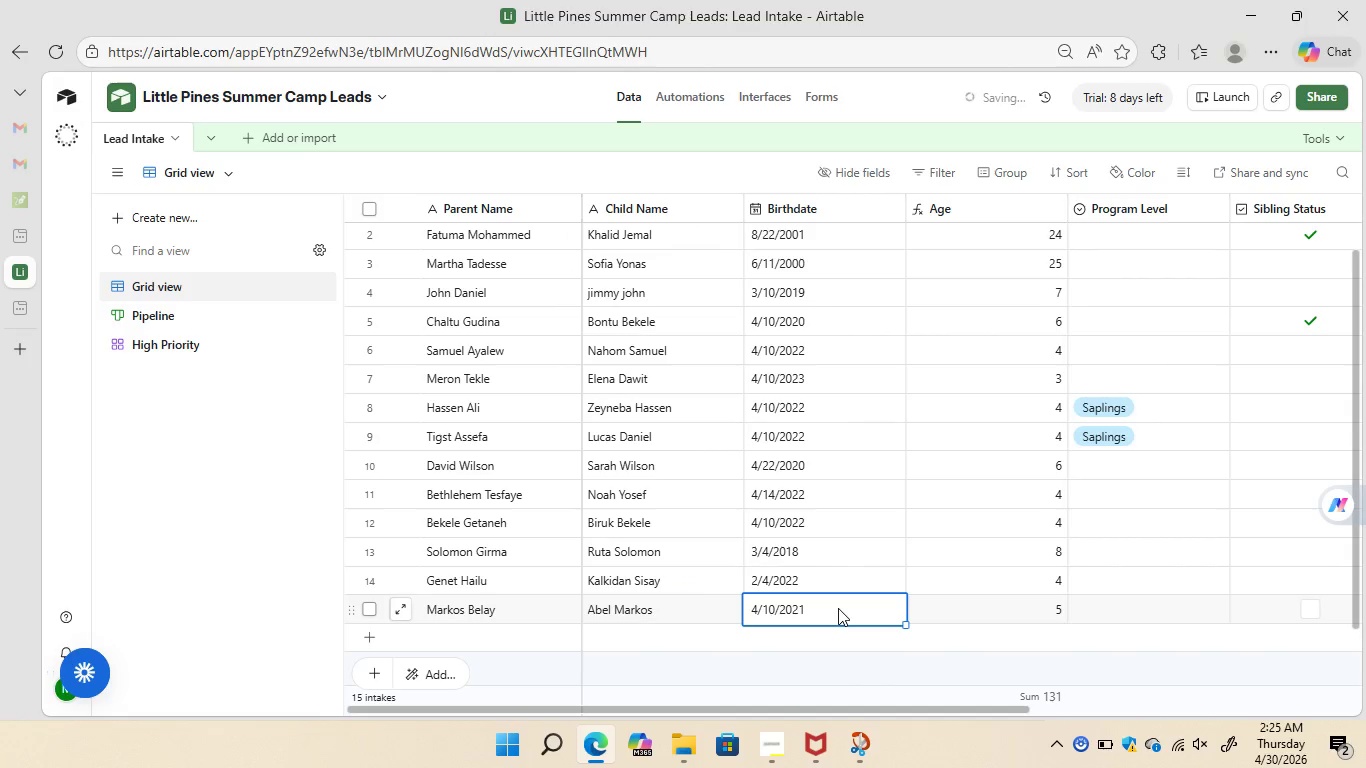 
left_click([838, 608])
 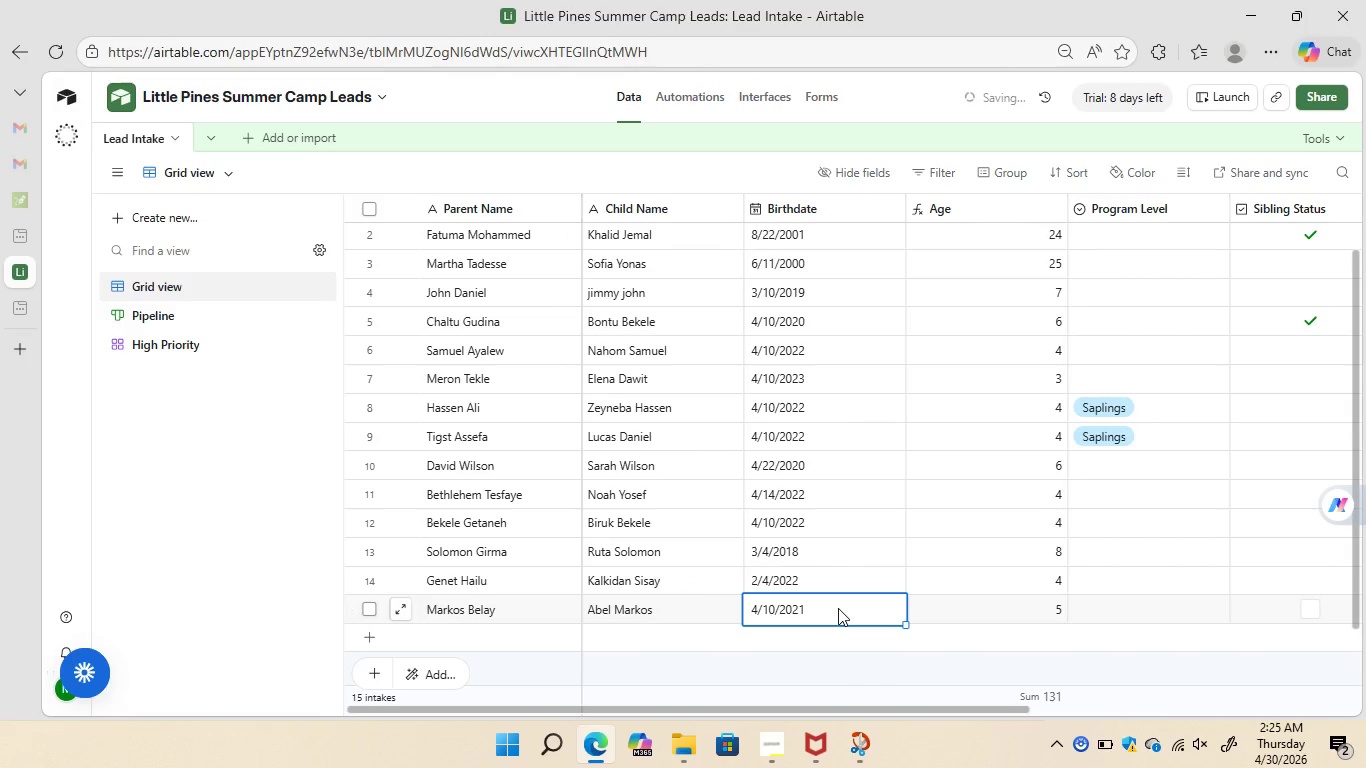 
double_click([838, 608])
 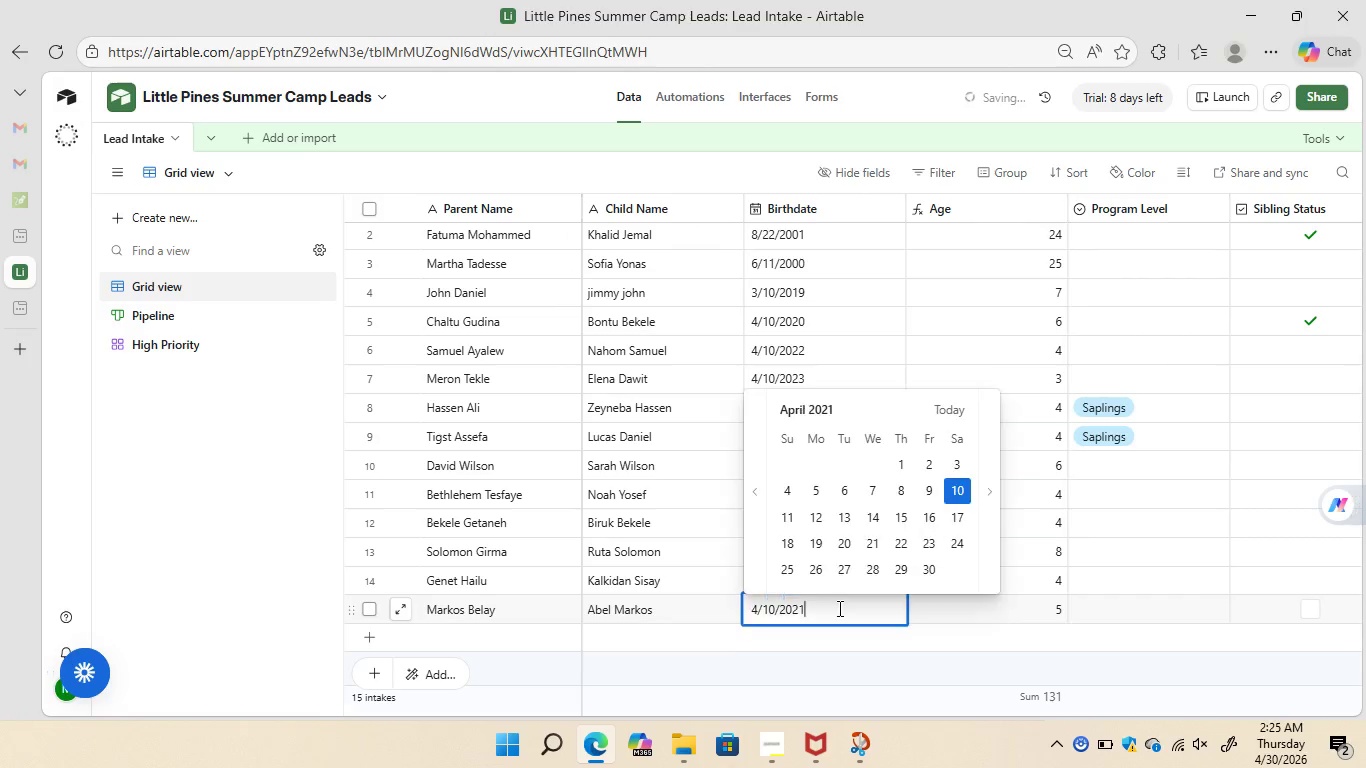 
triple_click([838, 608])
 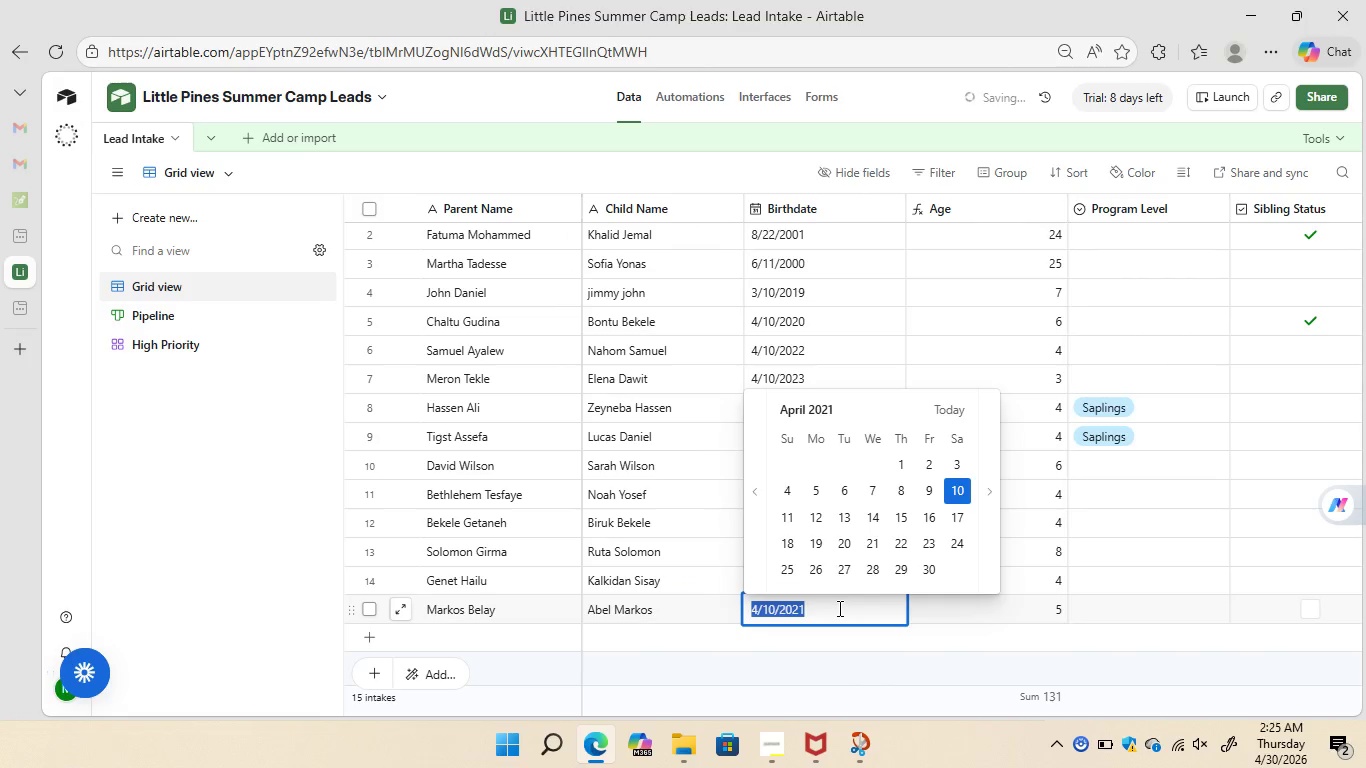 
left_click([838, 608])
 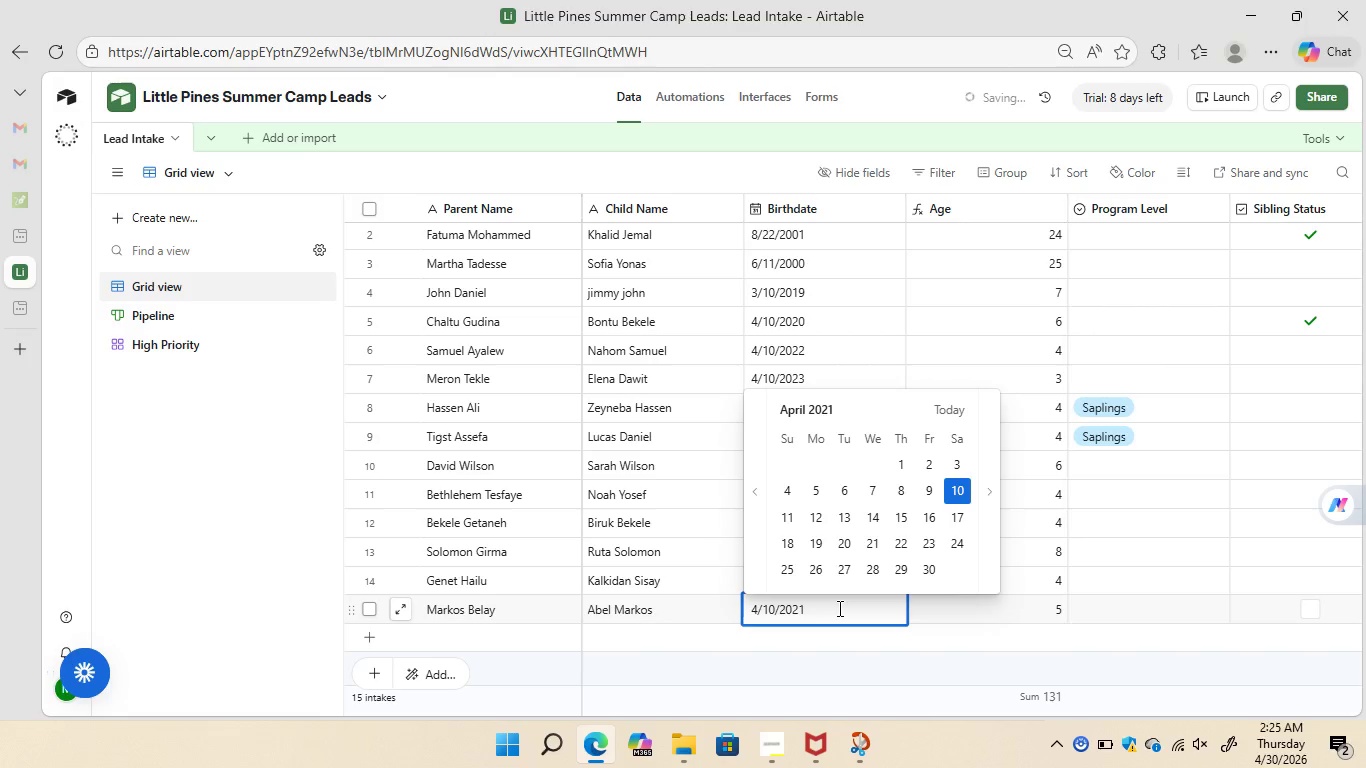 
key(Backspace)
 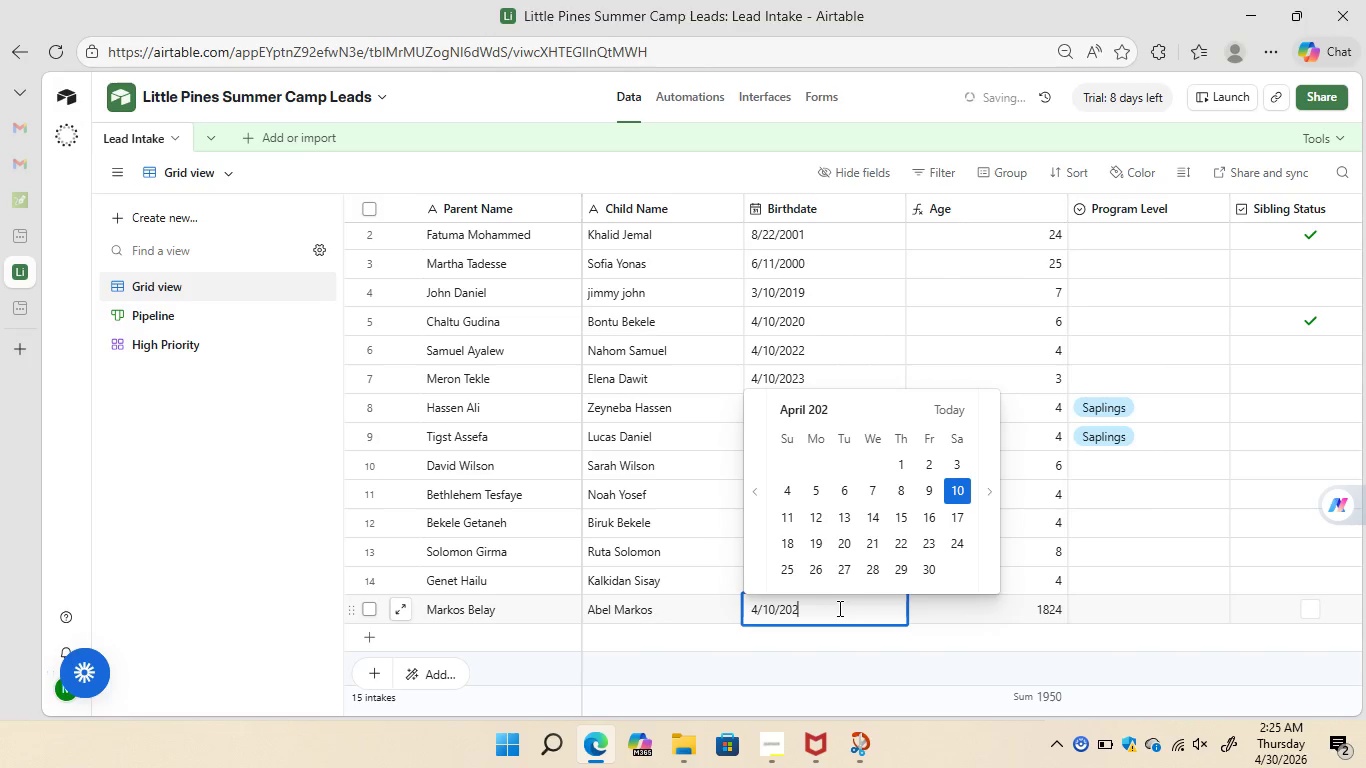 
key(ArrowLeft)
 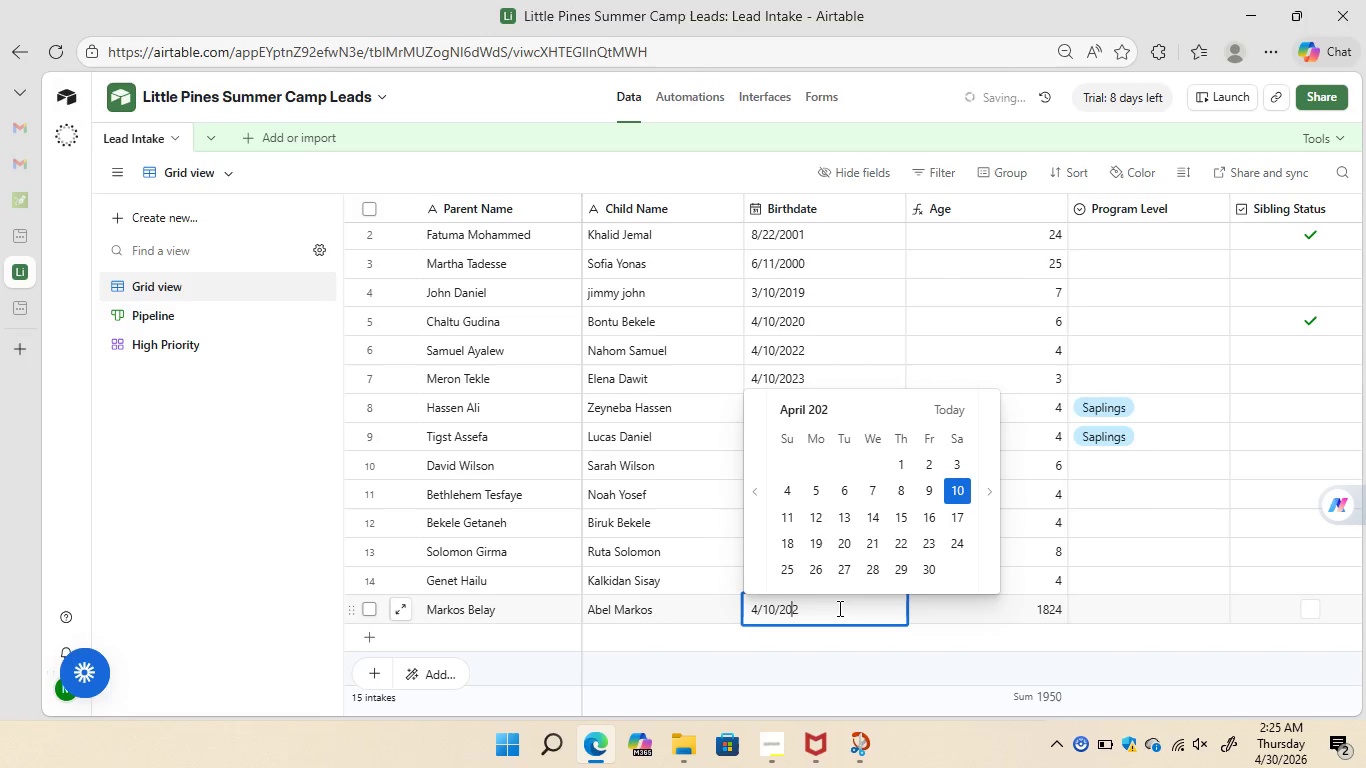 
key(ArrowLeft)
 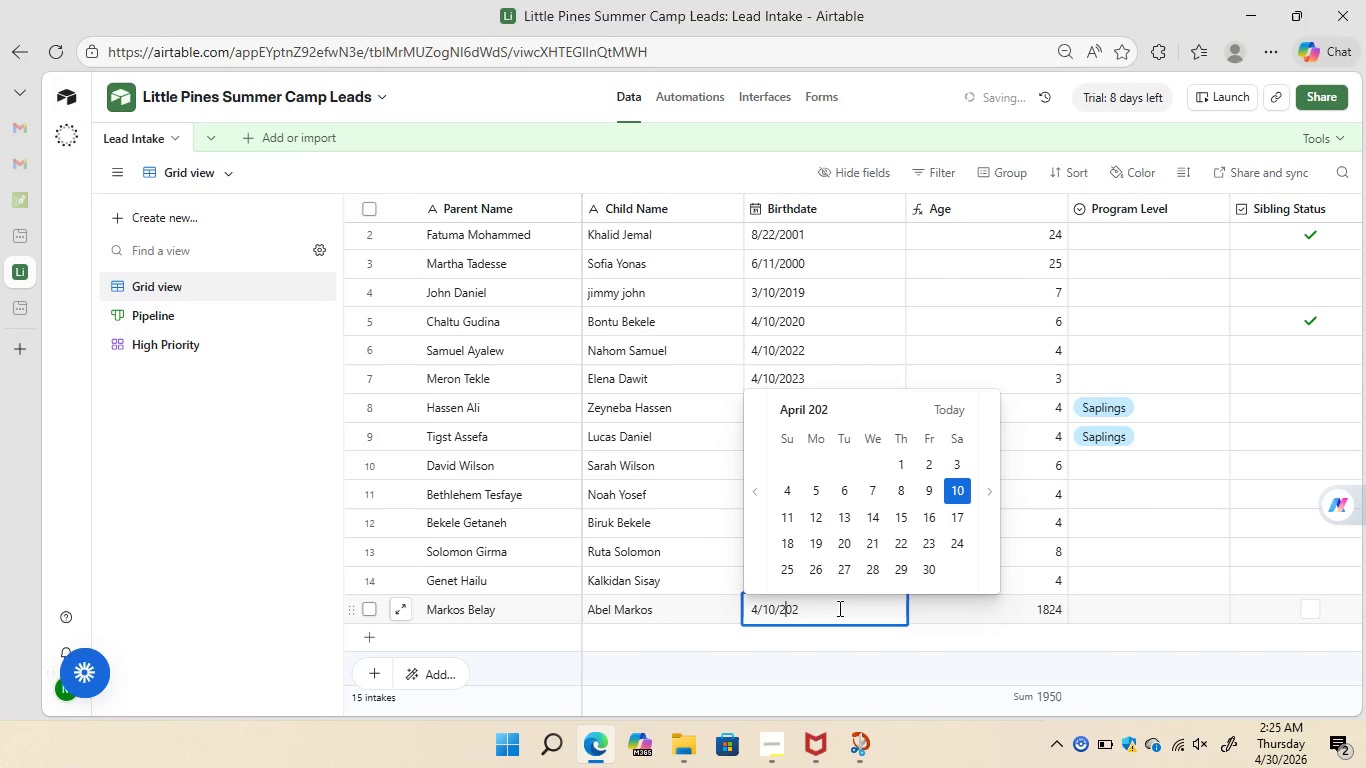 
key(ArrowLeft)
 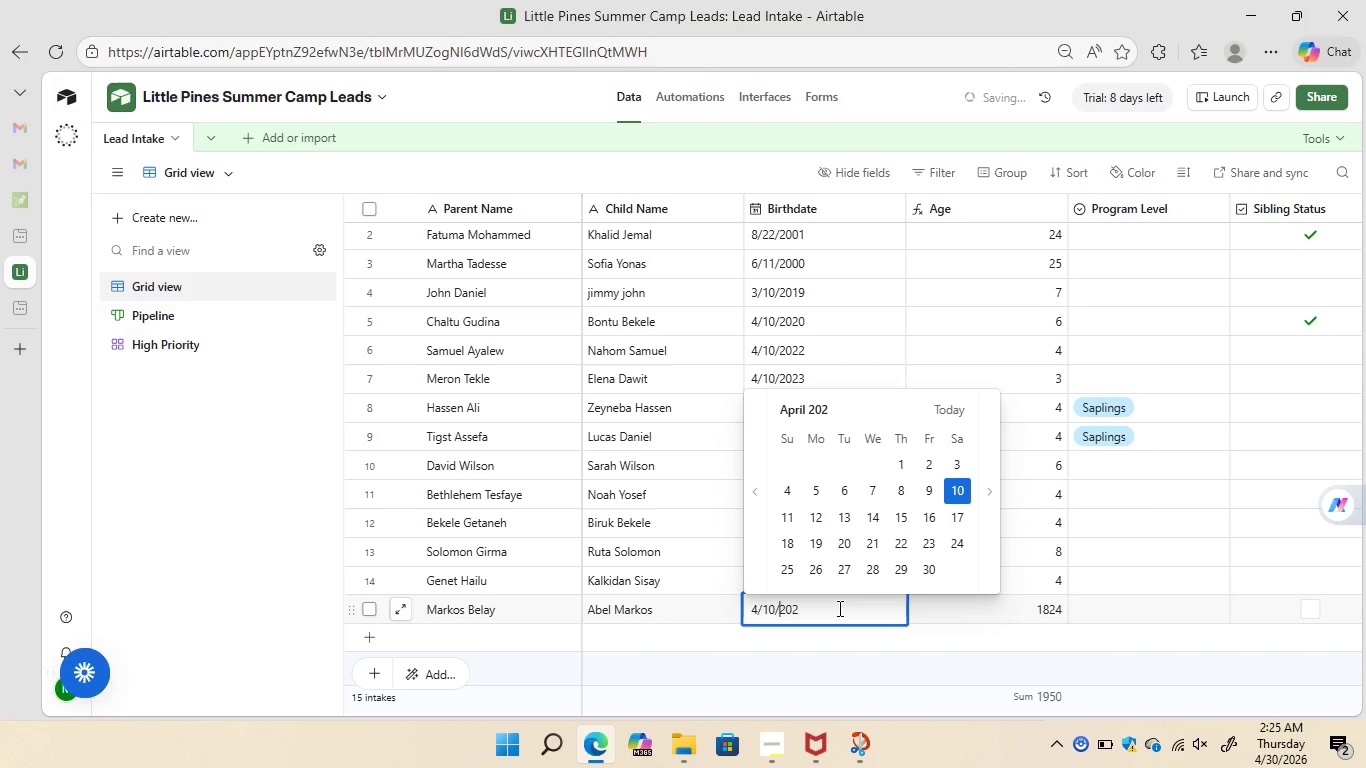 
key(ArrowLeft)
 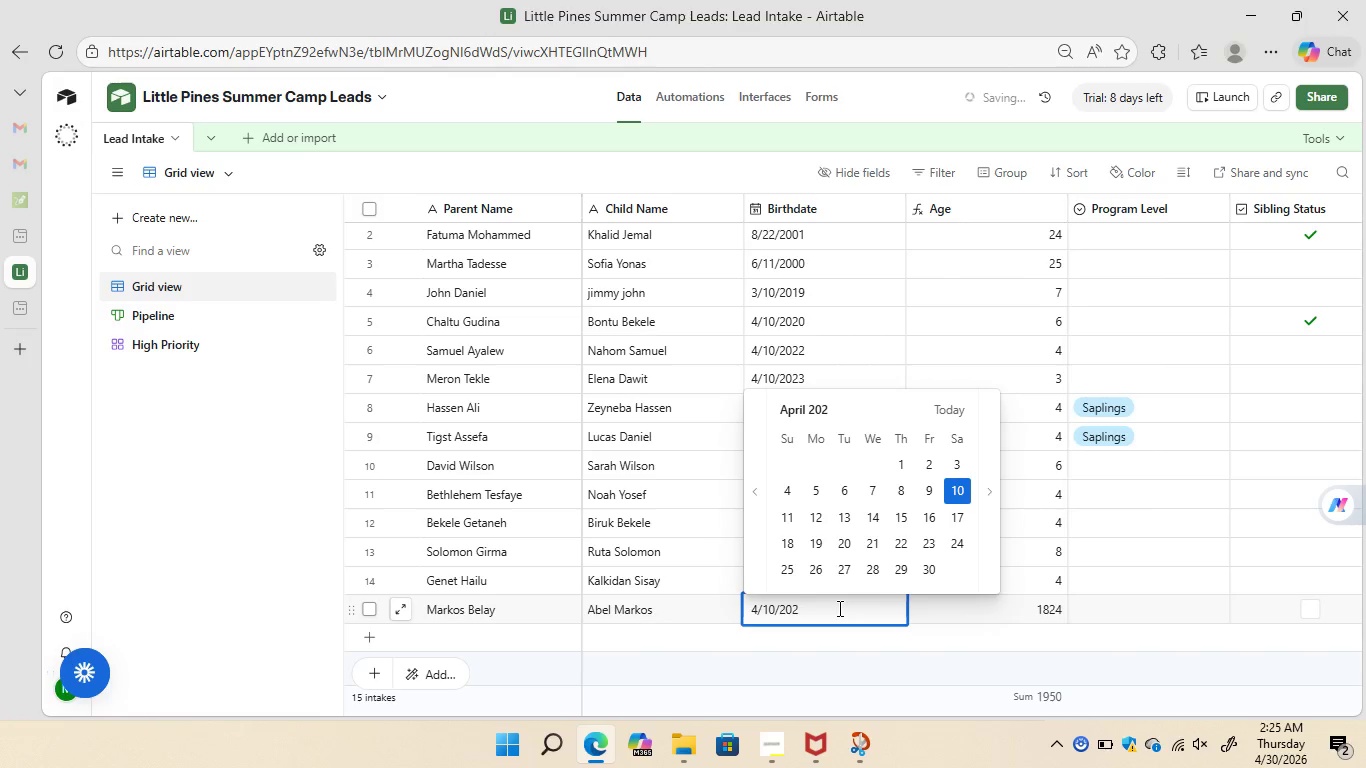 
key(Backspace)
 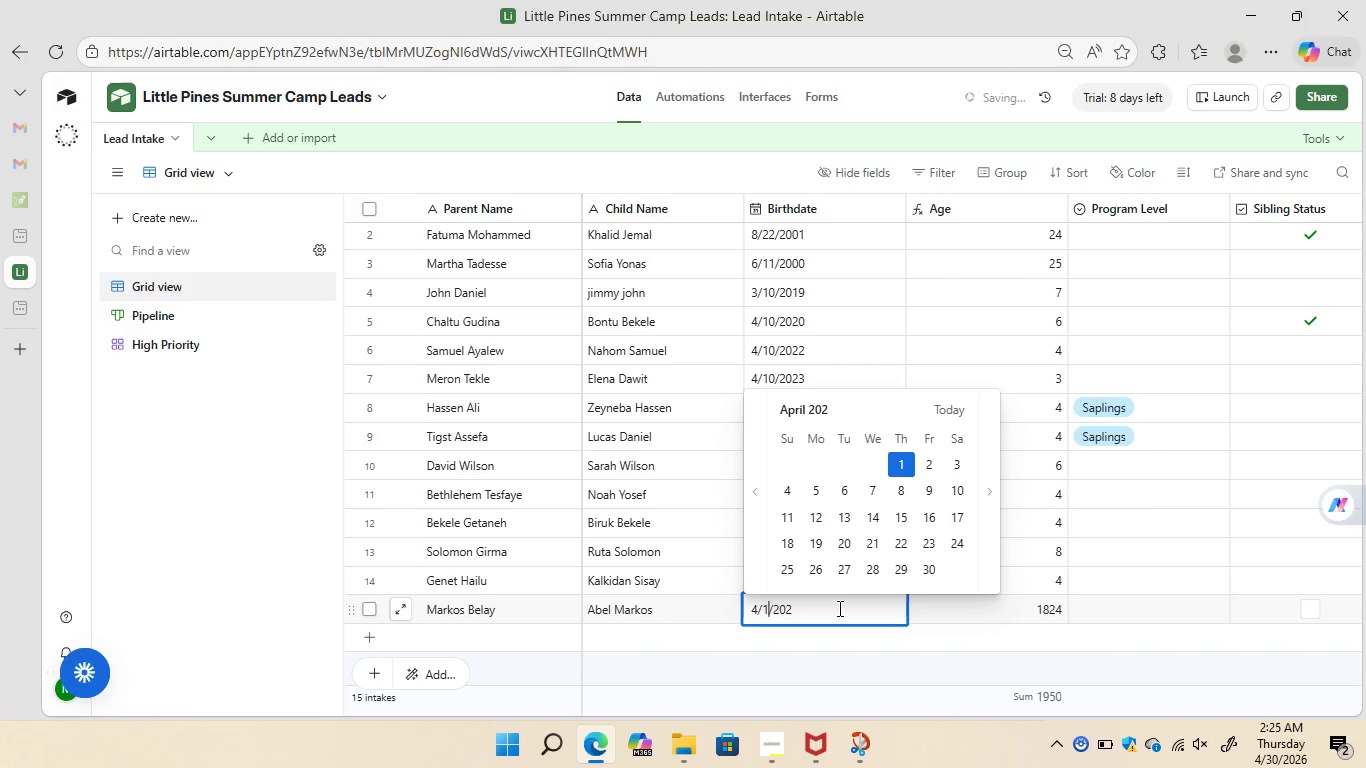 
key(8)
 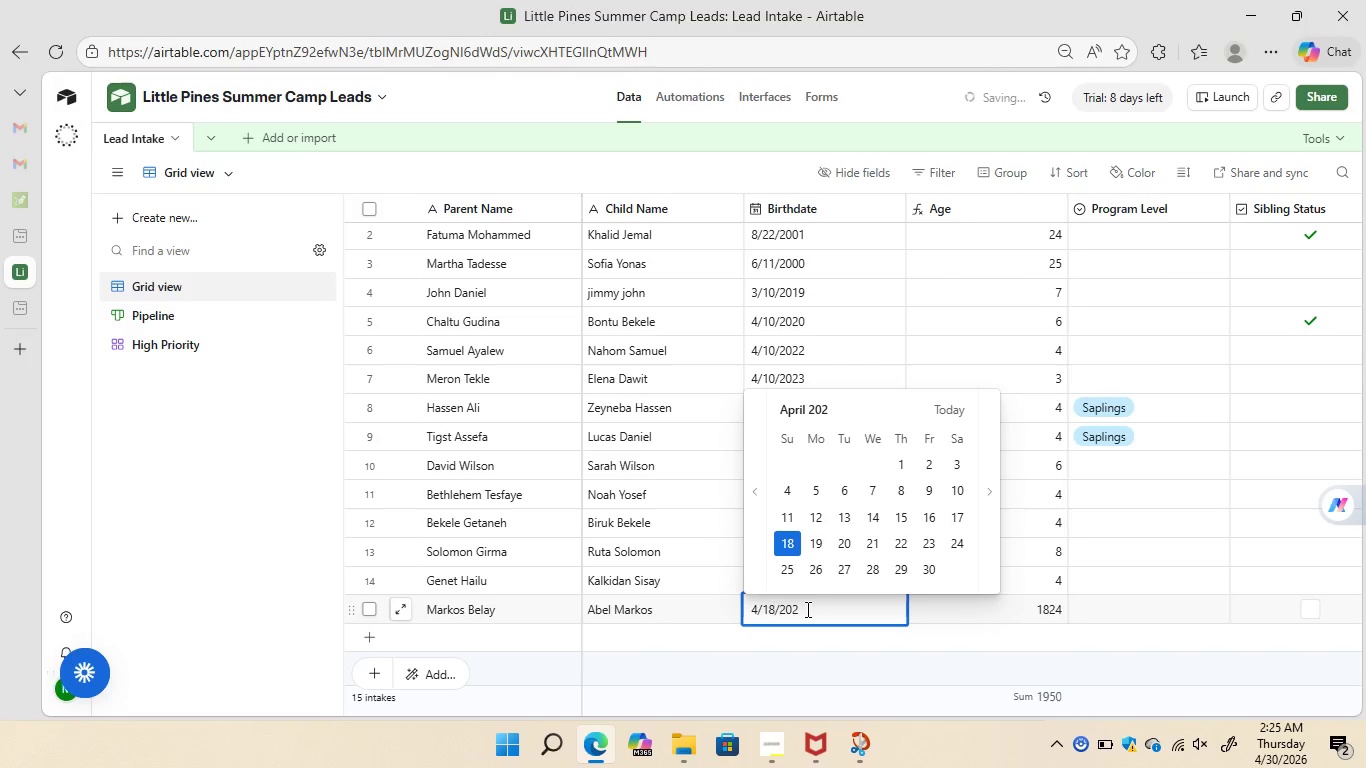 
key(Backspace)
 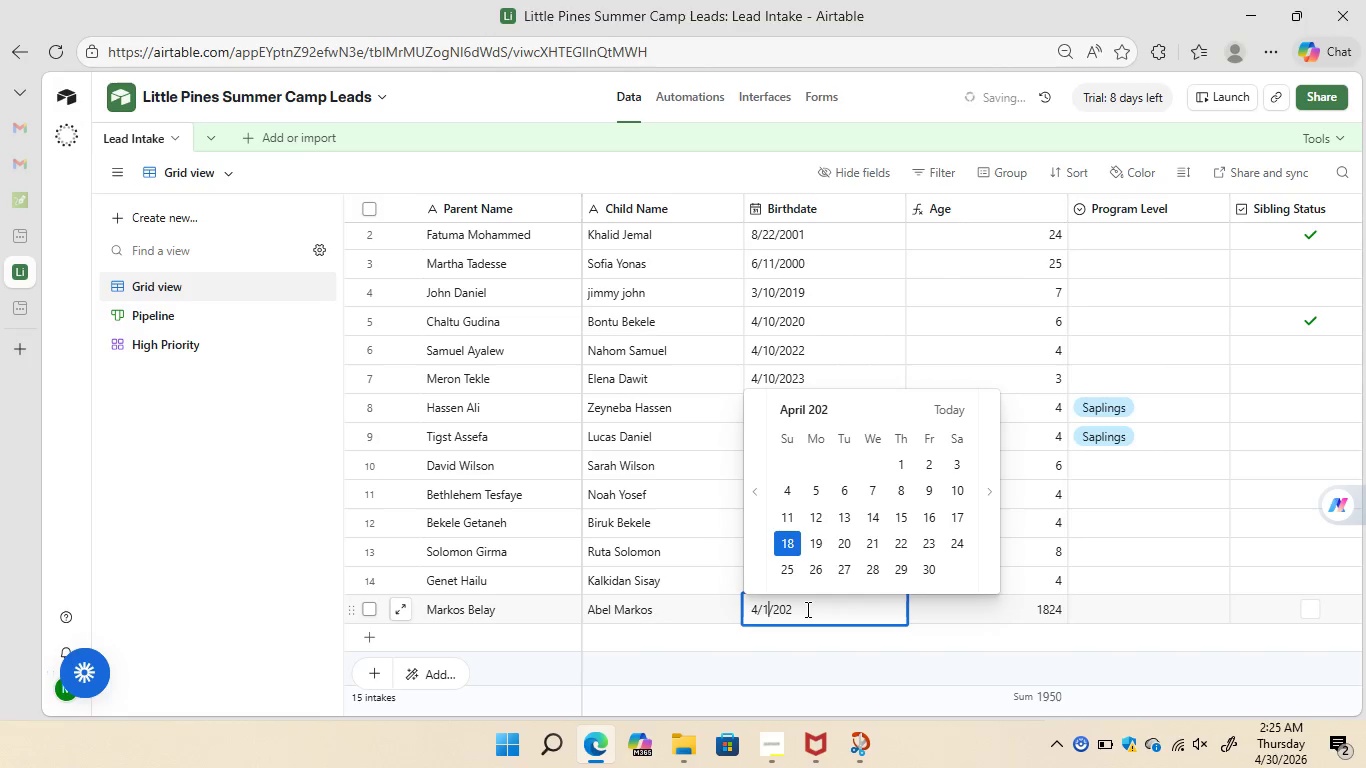 
key(Backspace)
 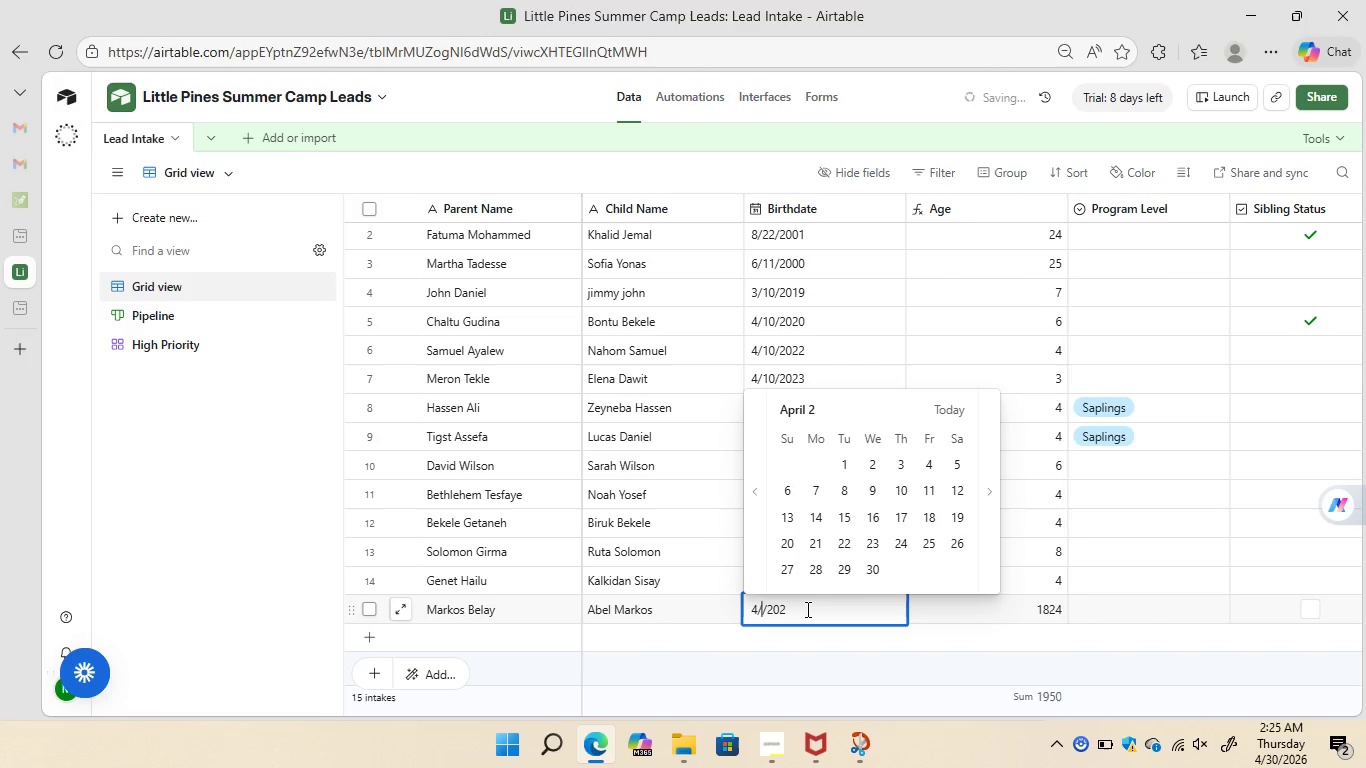 
key(8)
 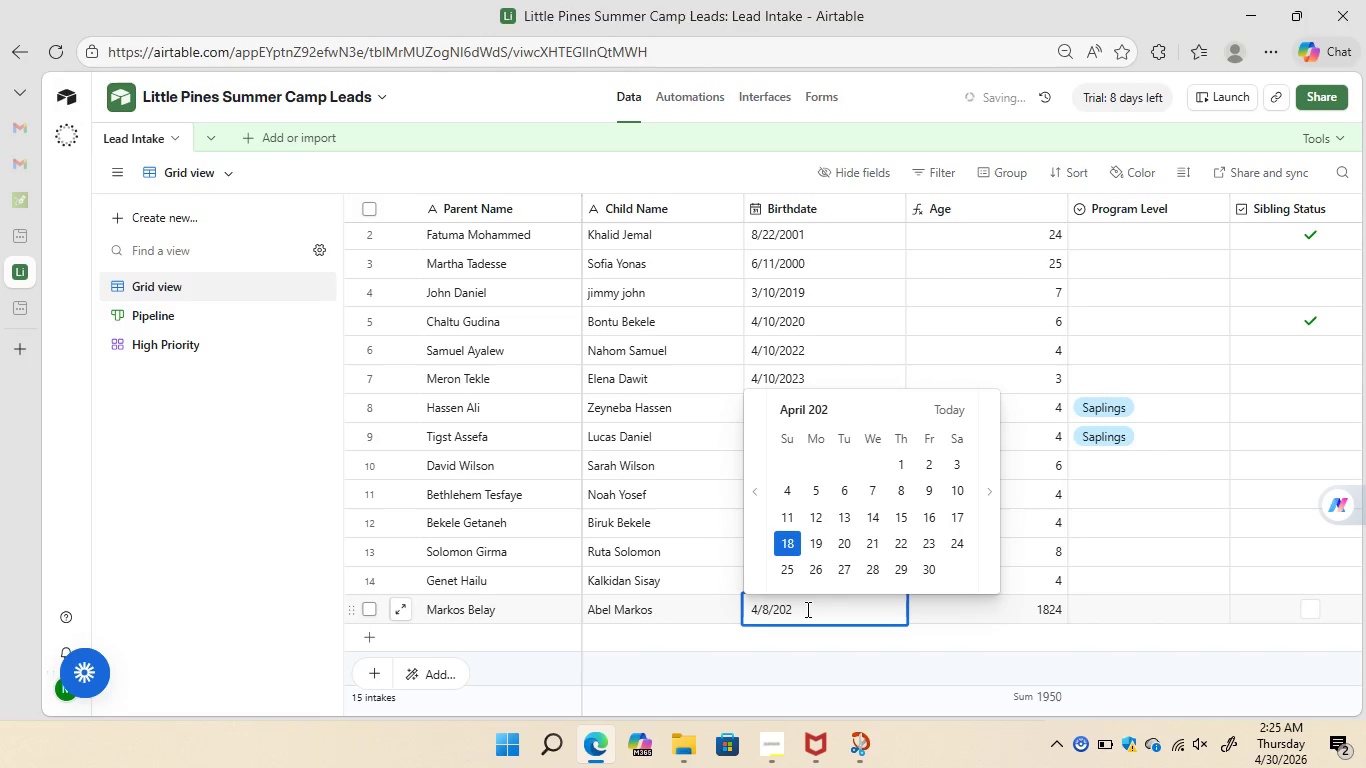 
left_click([806, 609])
 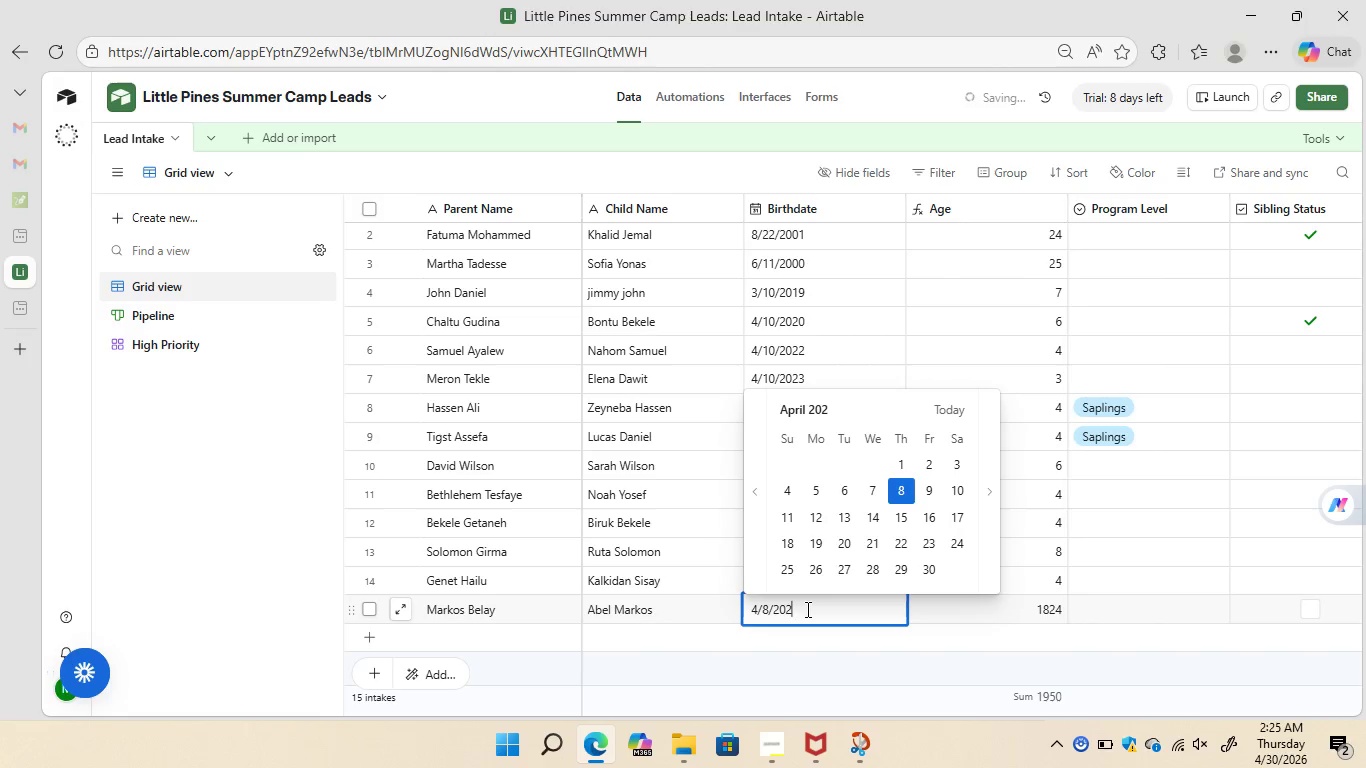 
key(1)
 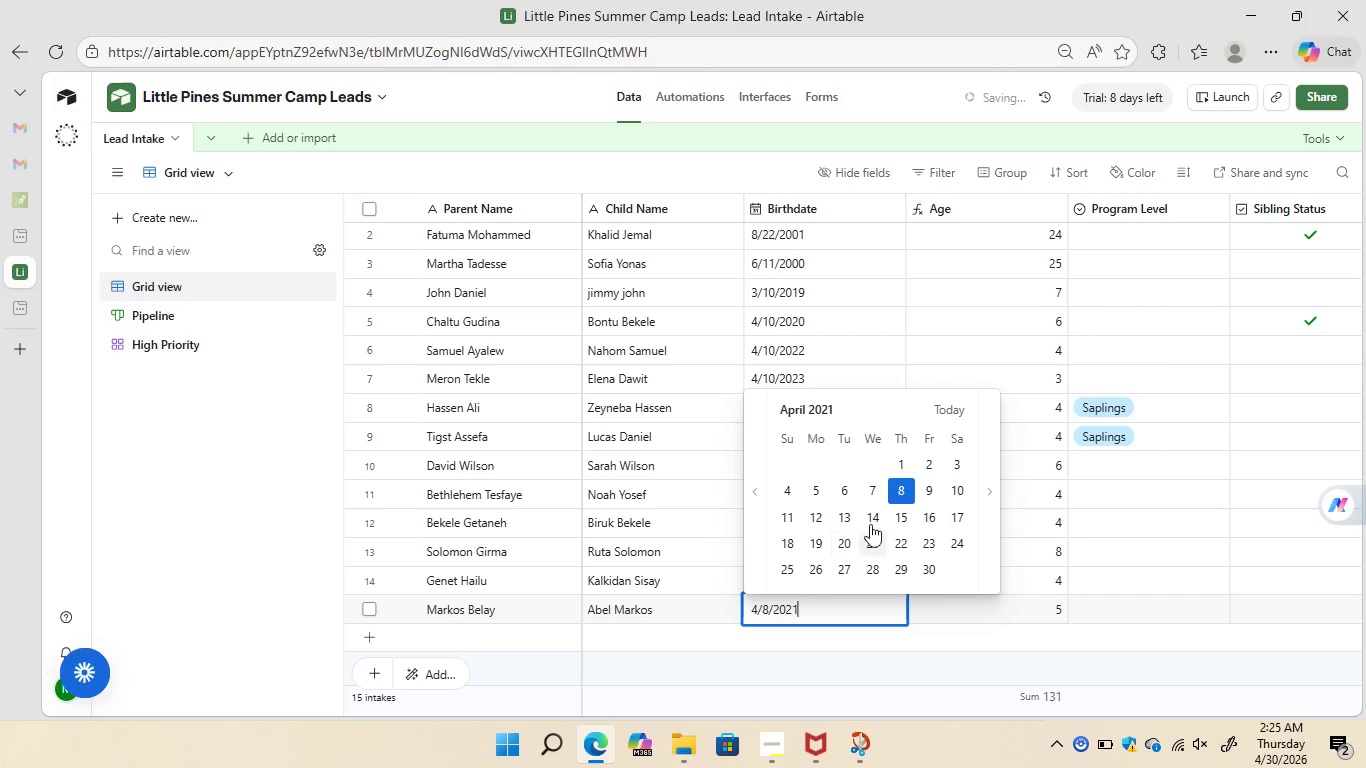 
left_click([901, 496])
 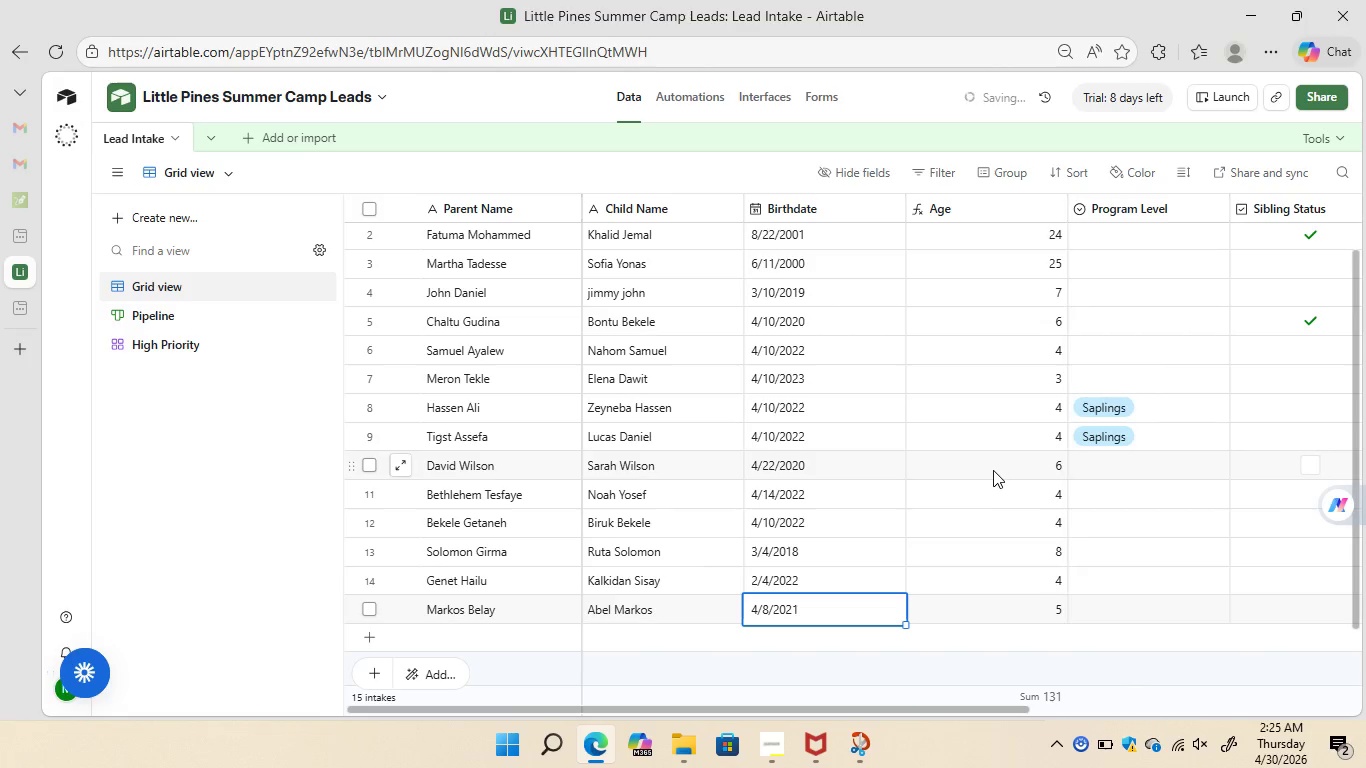 
wait(6.62)
 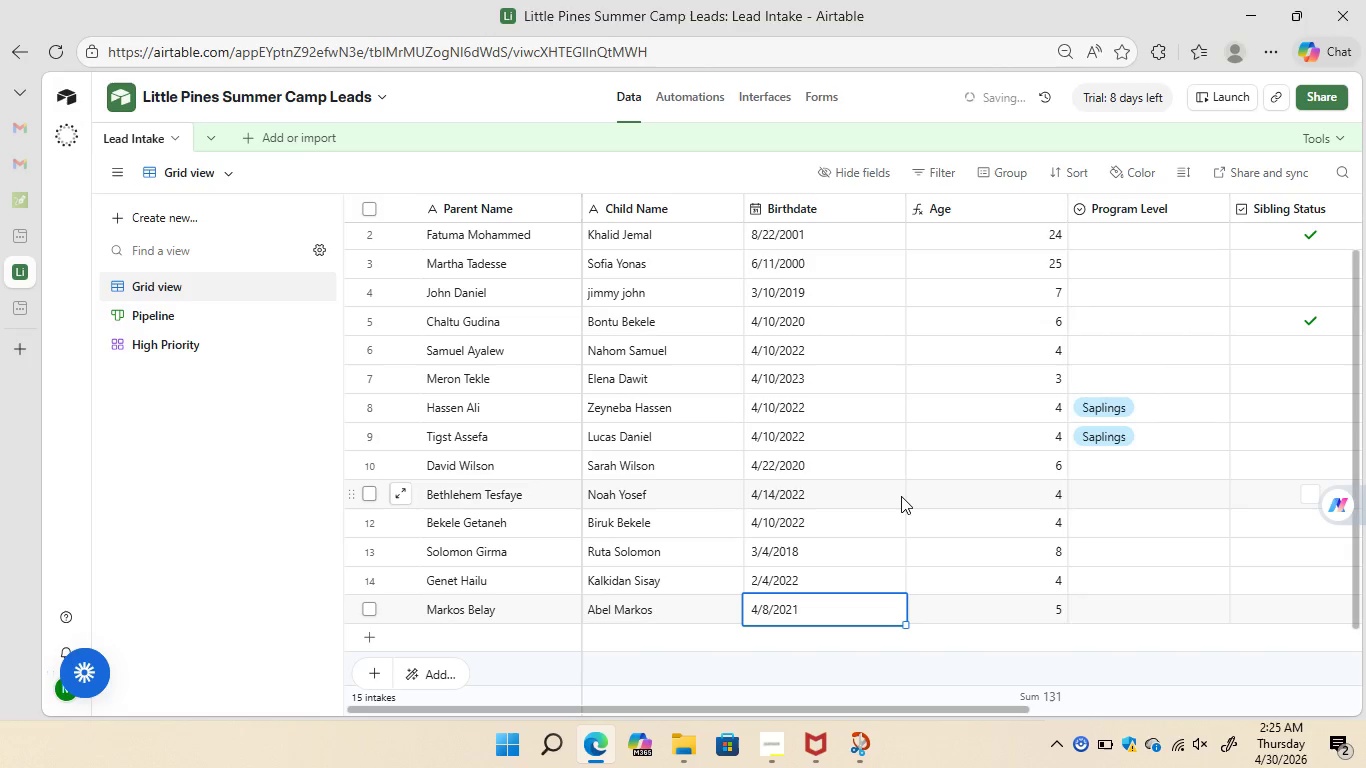 
left_click([810, 466])
 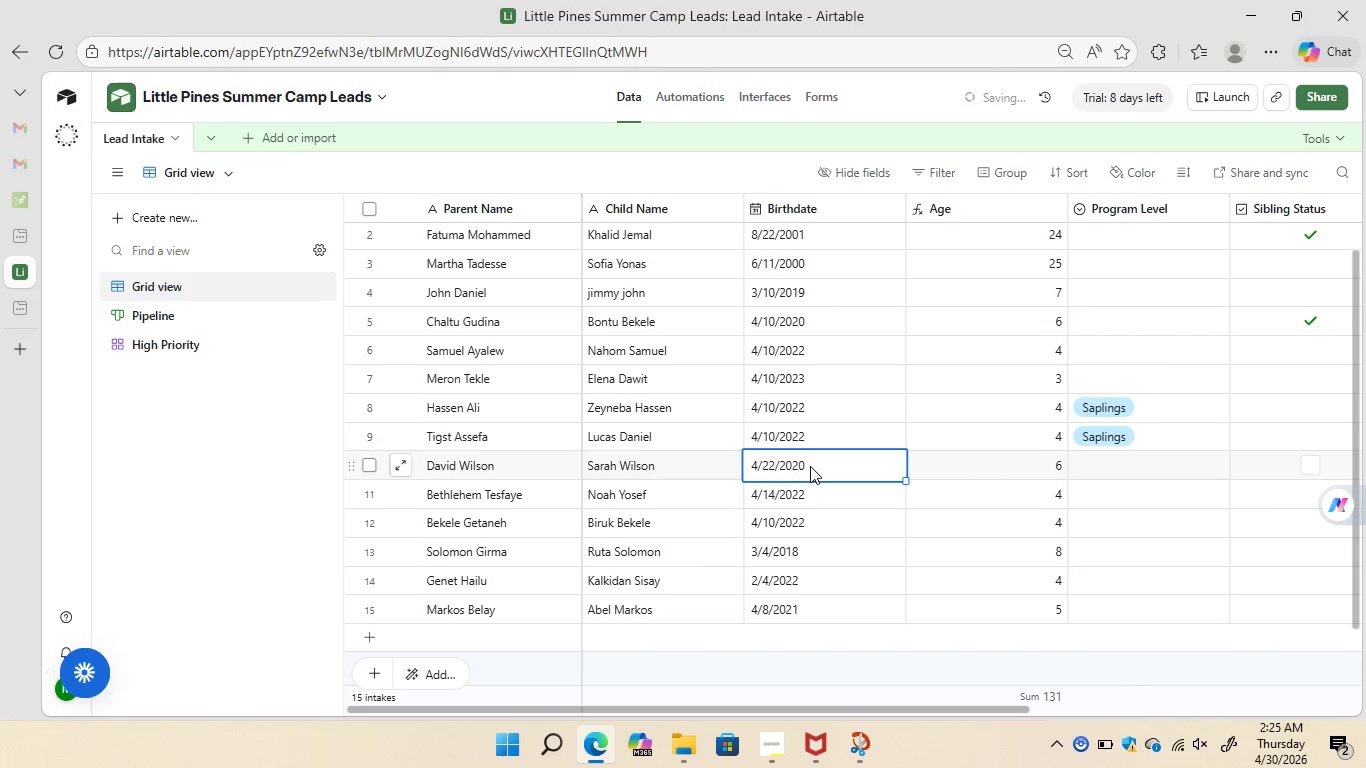 
double_click([810, 466])
 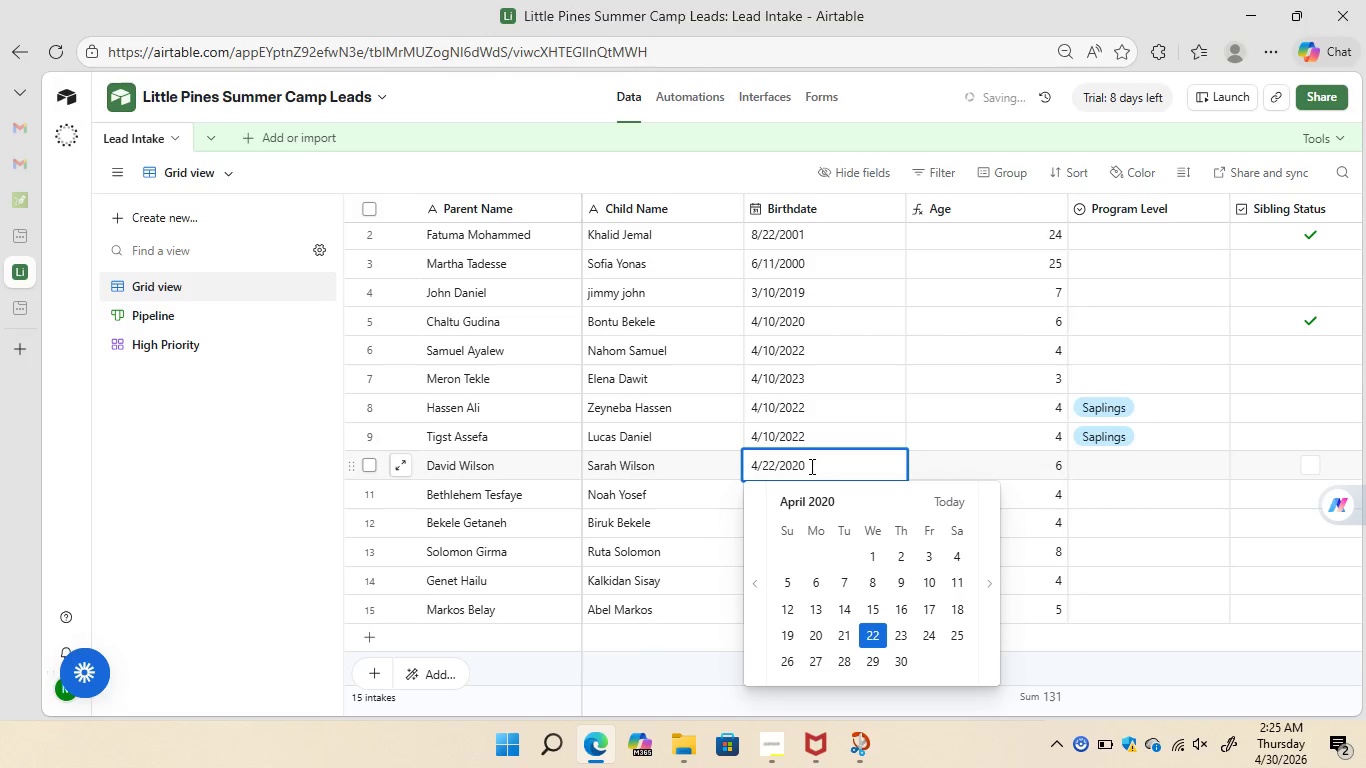 
key(ArrowLeft)
 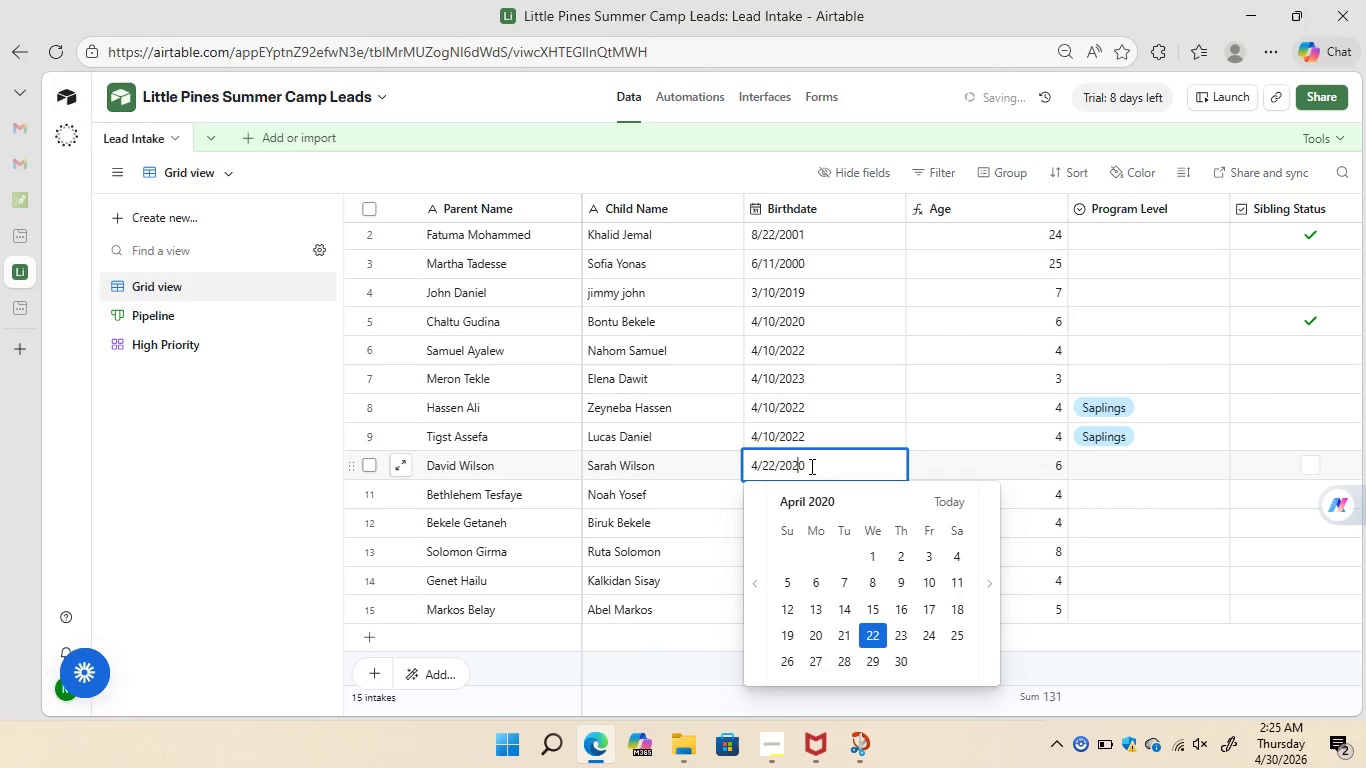 
key(ArrowLeft)
 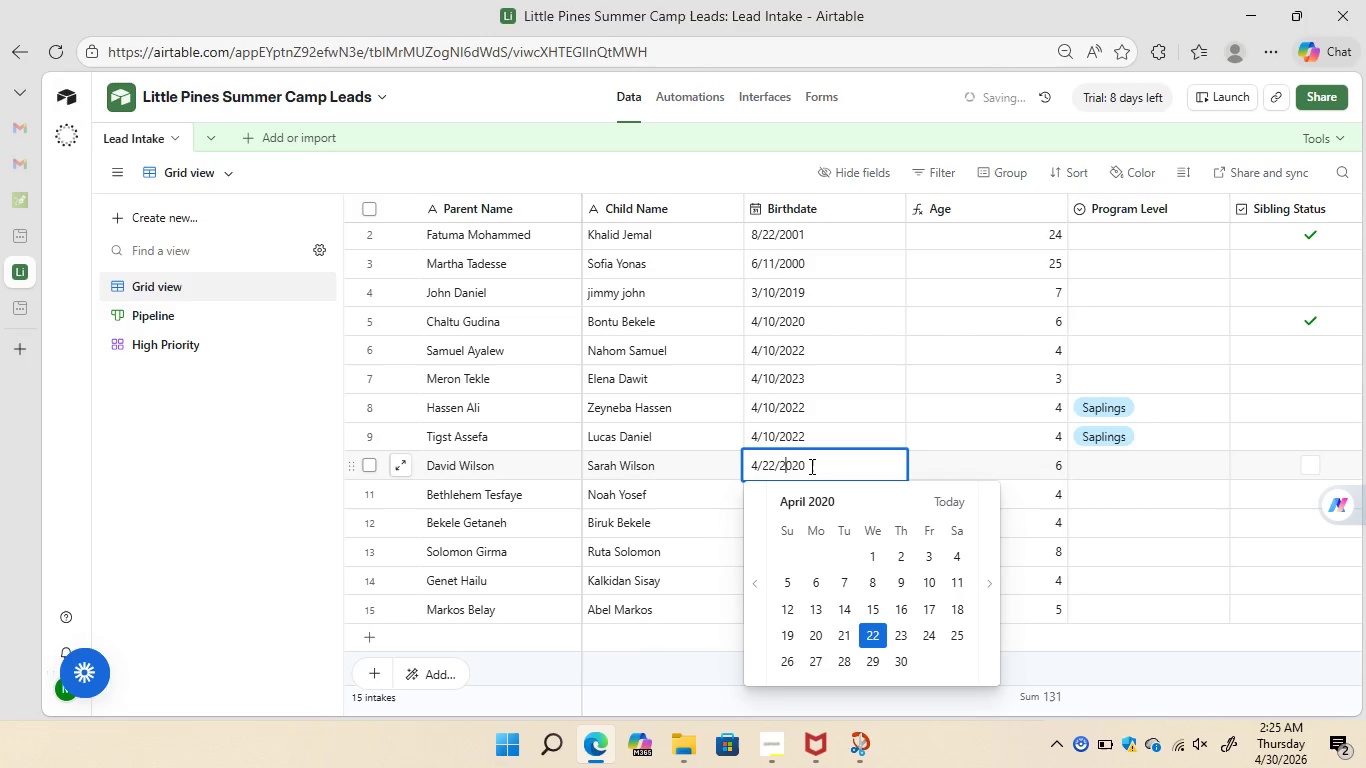 
key(ArrowLeft)
 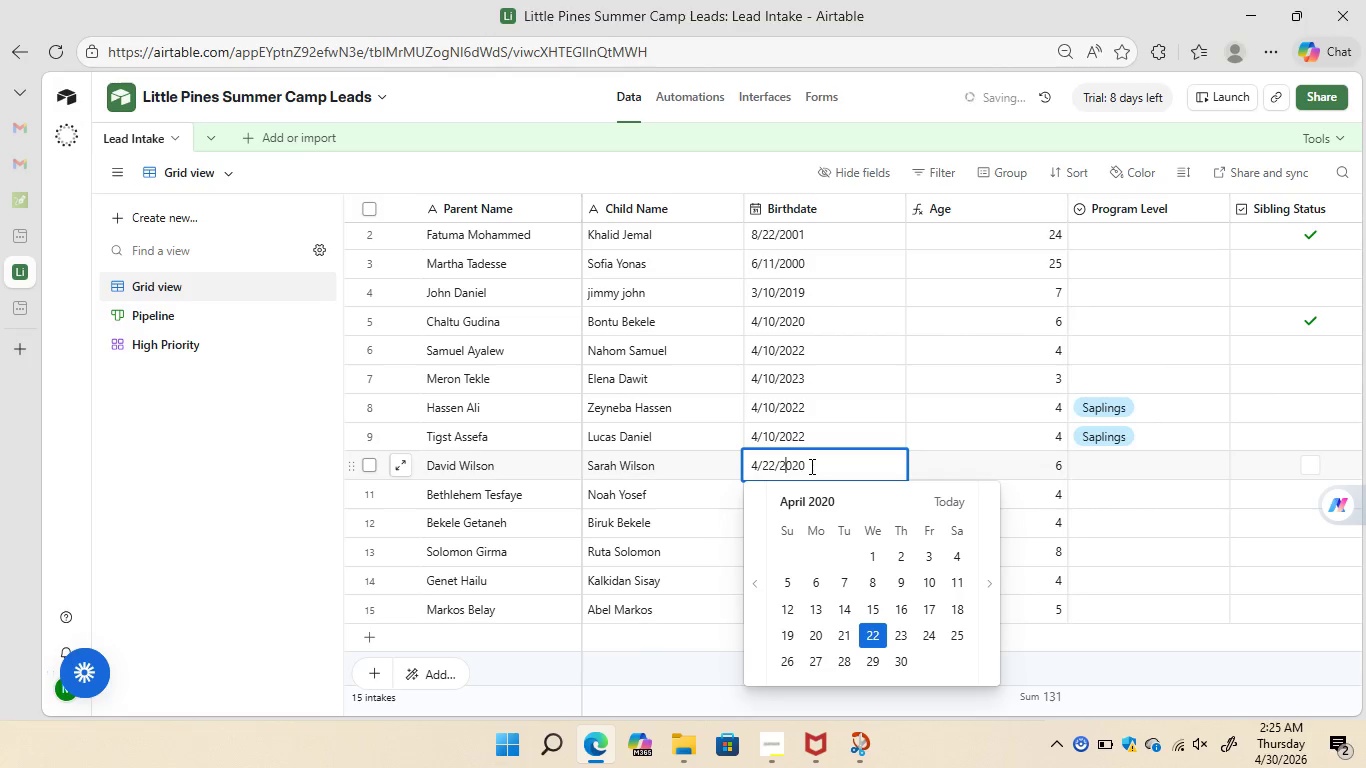 
key(ArrowLeft)
 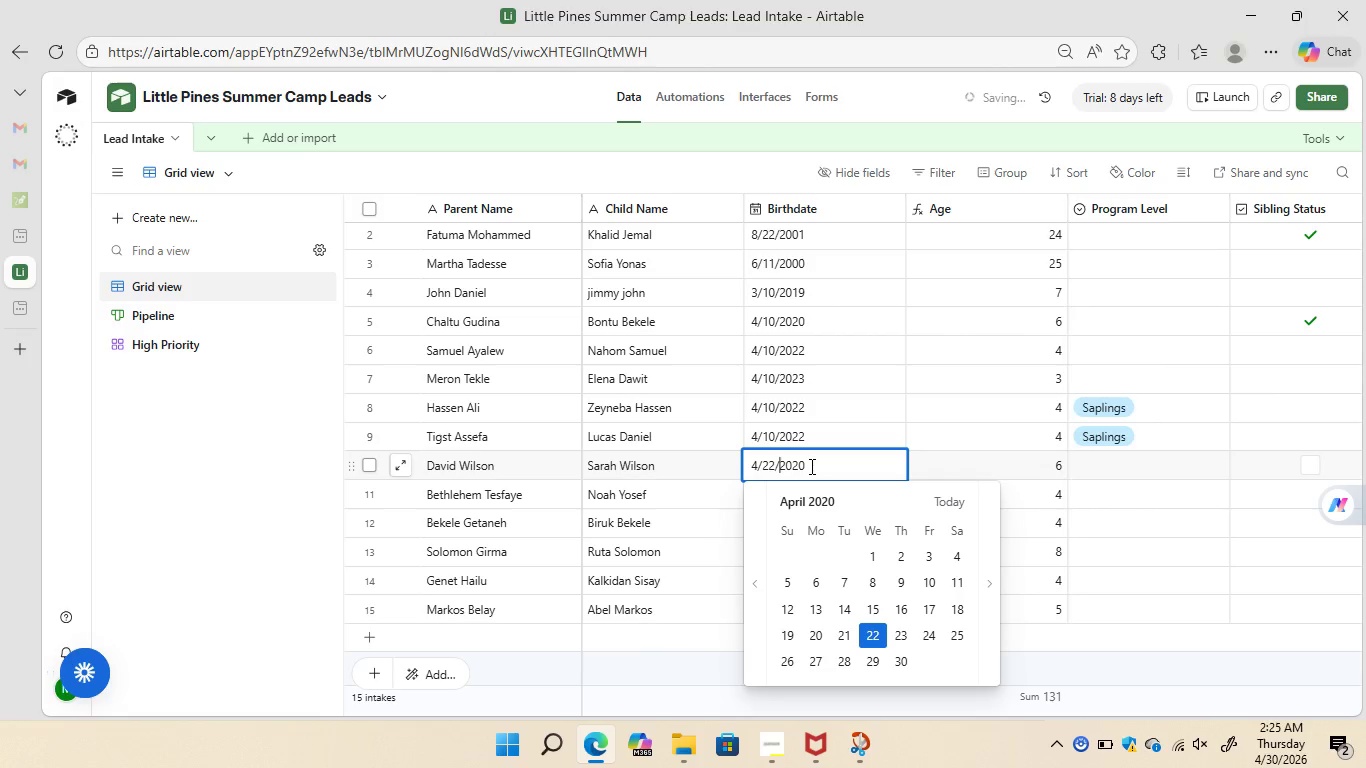 
key(ArrowLeft)
 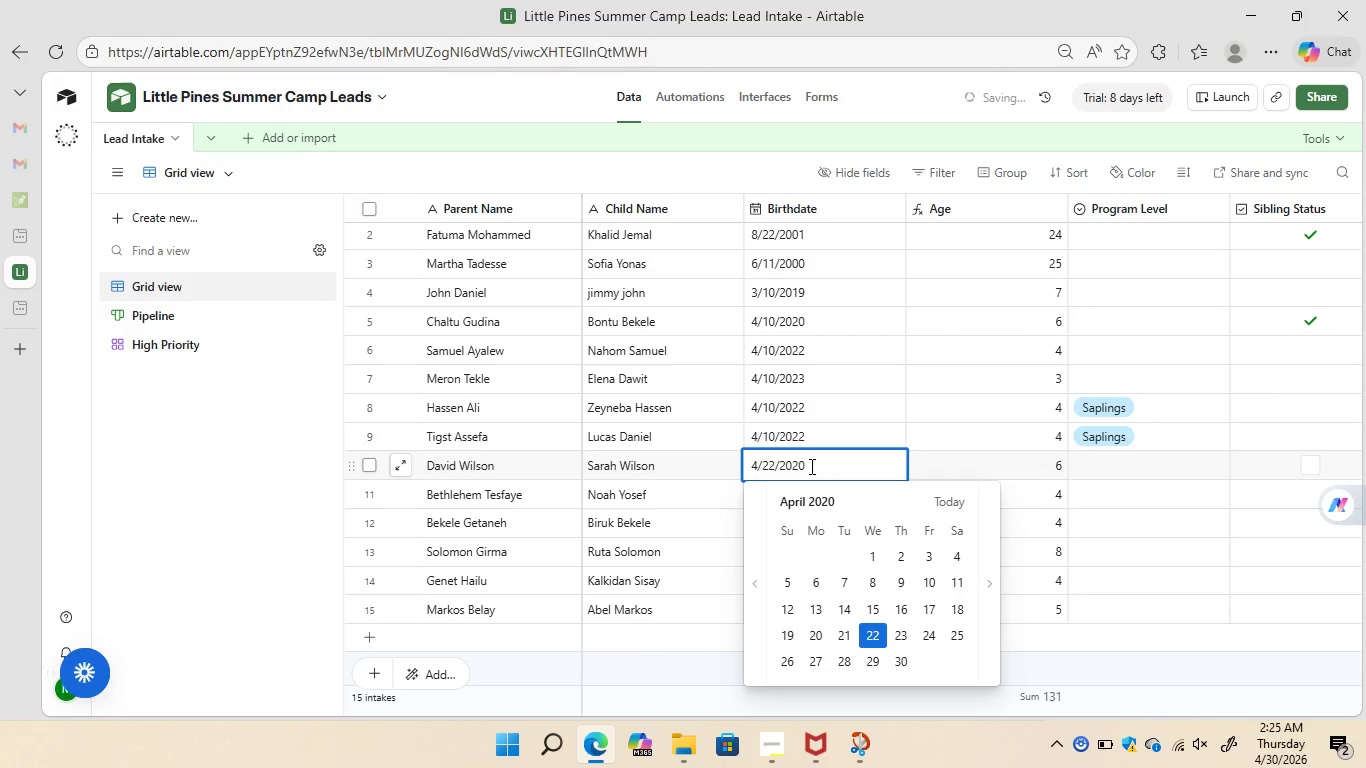 
key(Backspace)
key(Backspace)
type(10)
 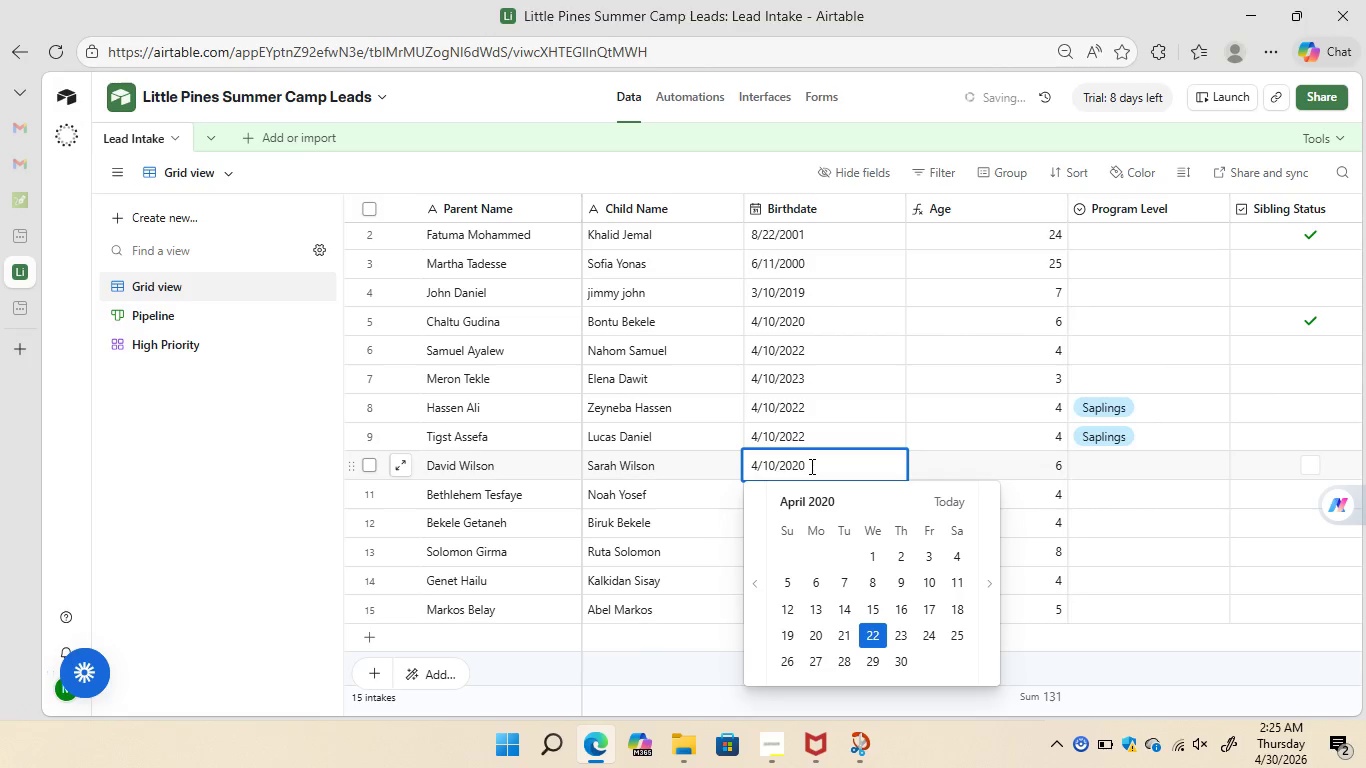 
left_click([810, 466])
 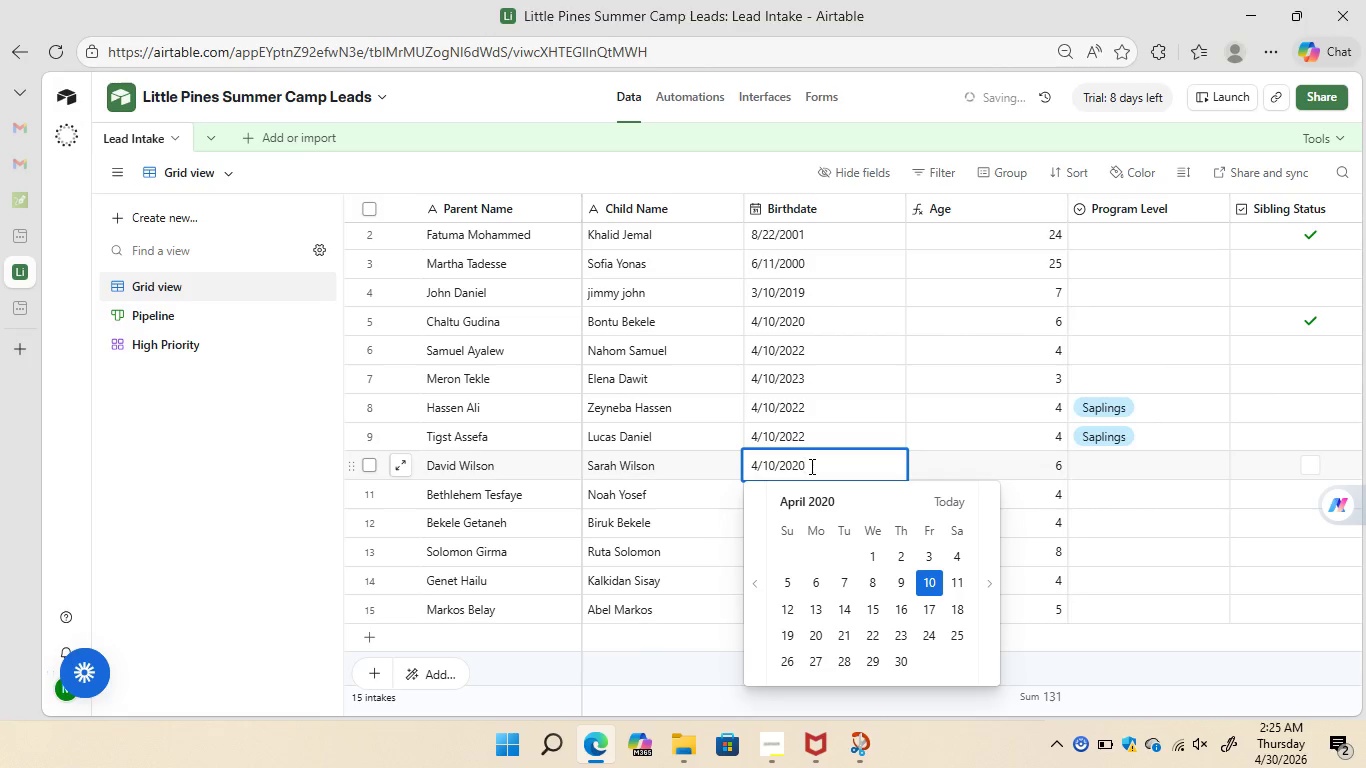 
key(Backspace)
key(Backspace)
type(22)
 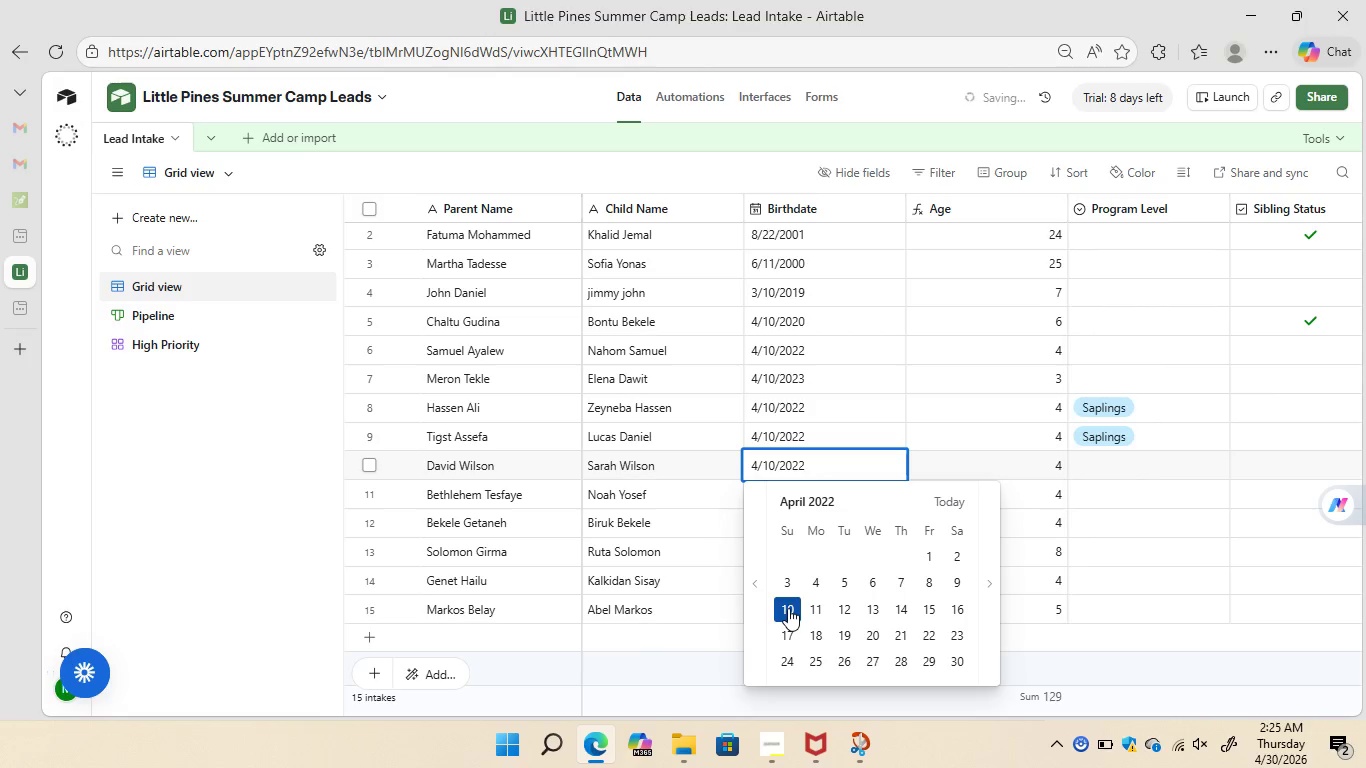 
left_click([788, 608])
 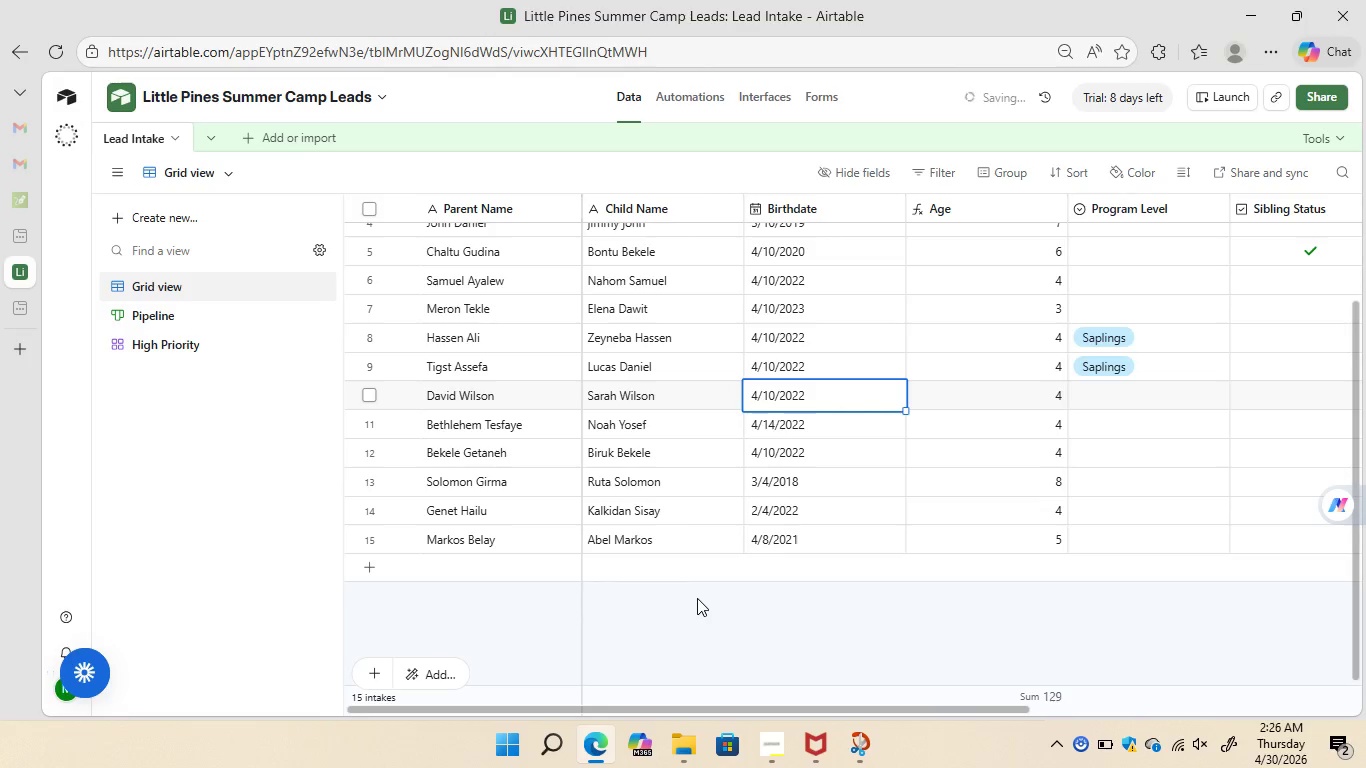 
wait(23.53)
 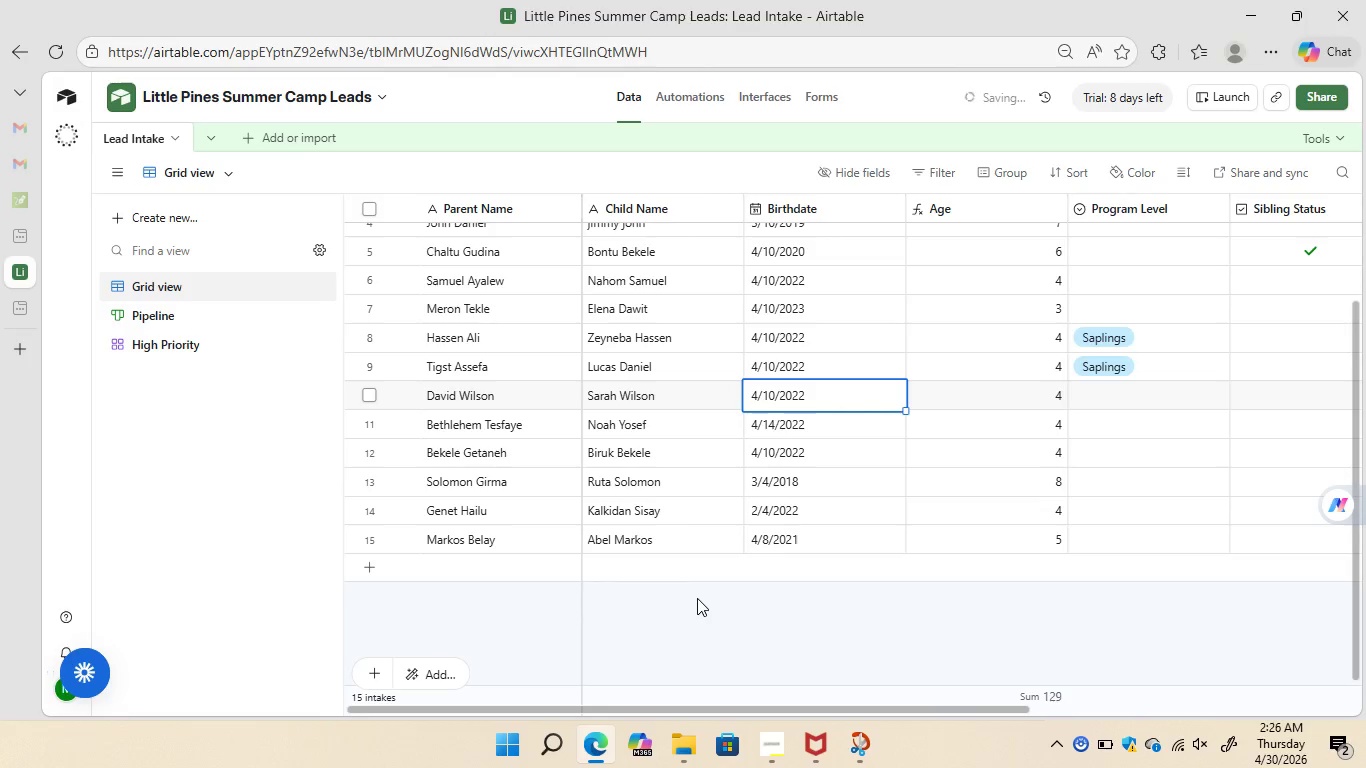 
left_click([446, 539])
 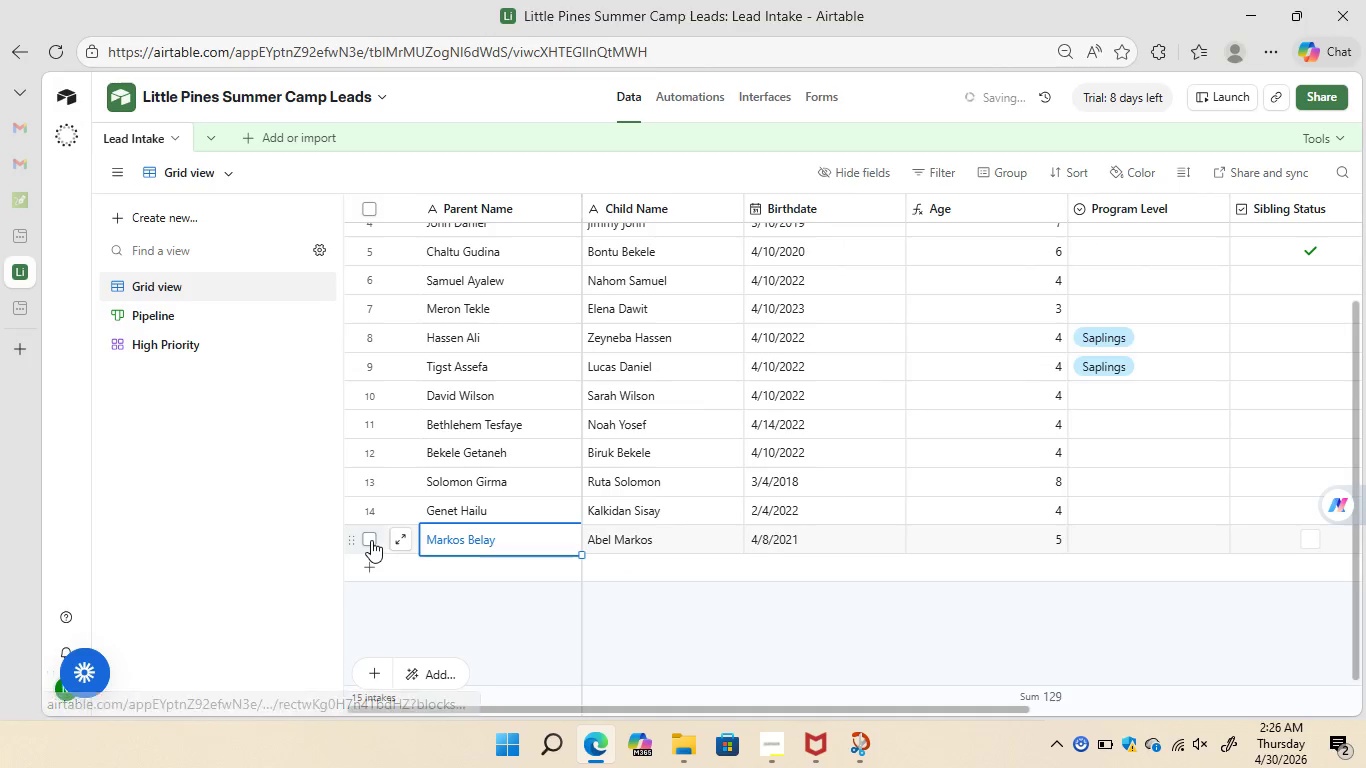 
left_click([371, 540])
 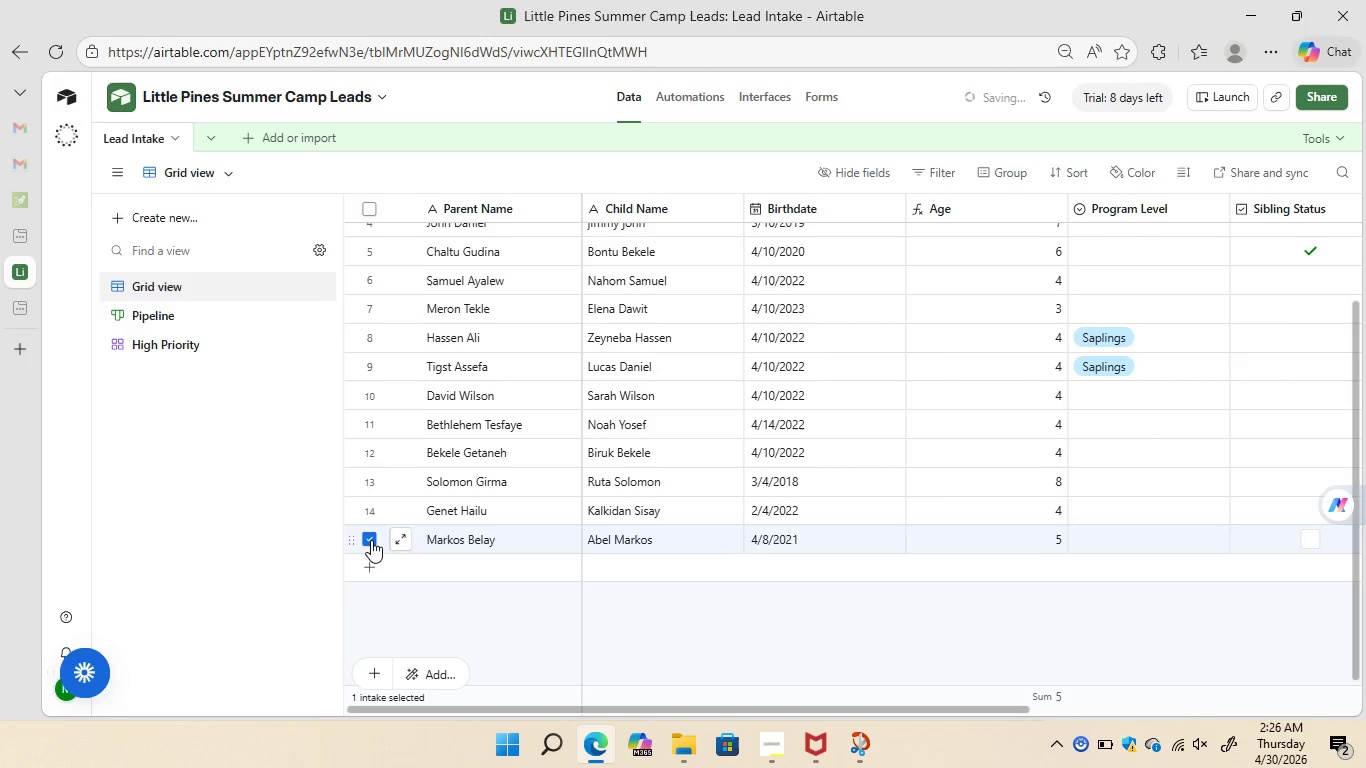 
right_click([371, 540])
 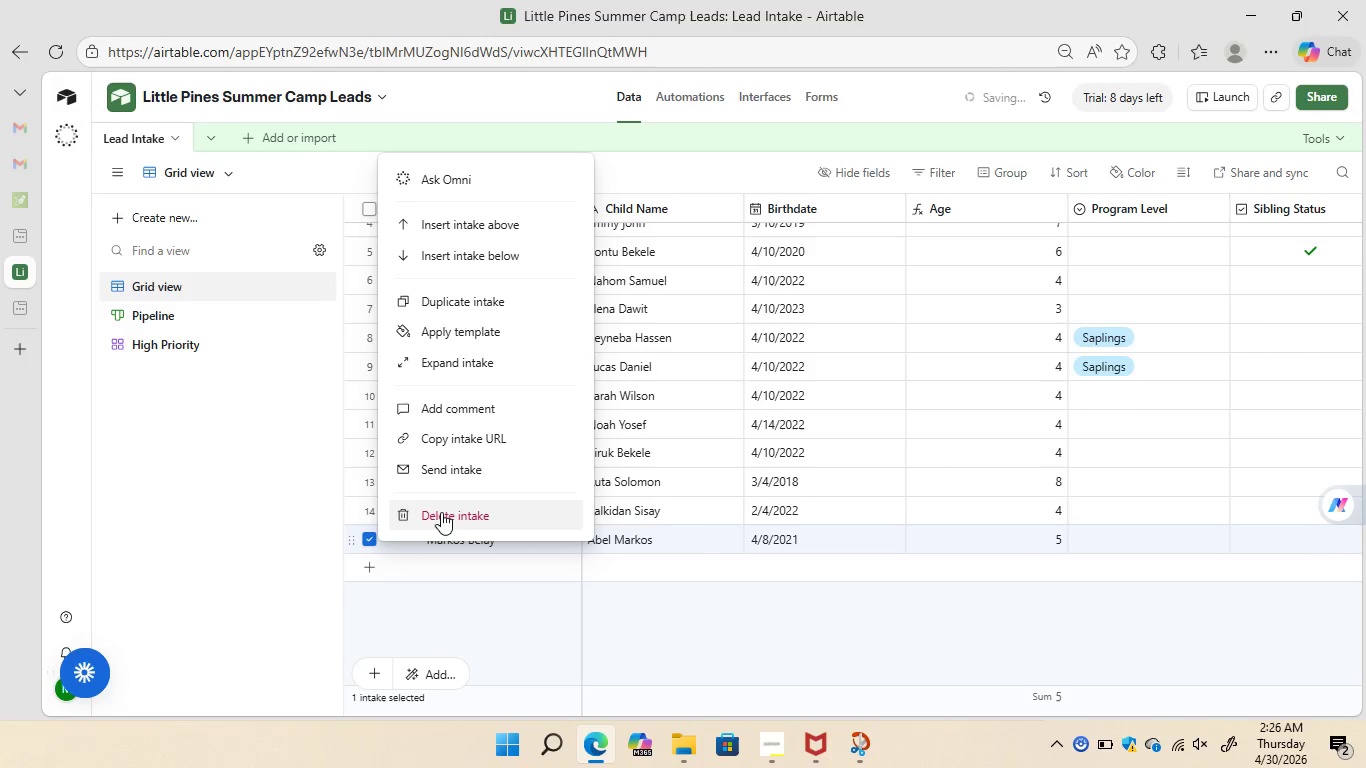 
left_click([441, 512])
 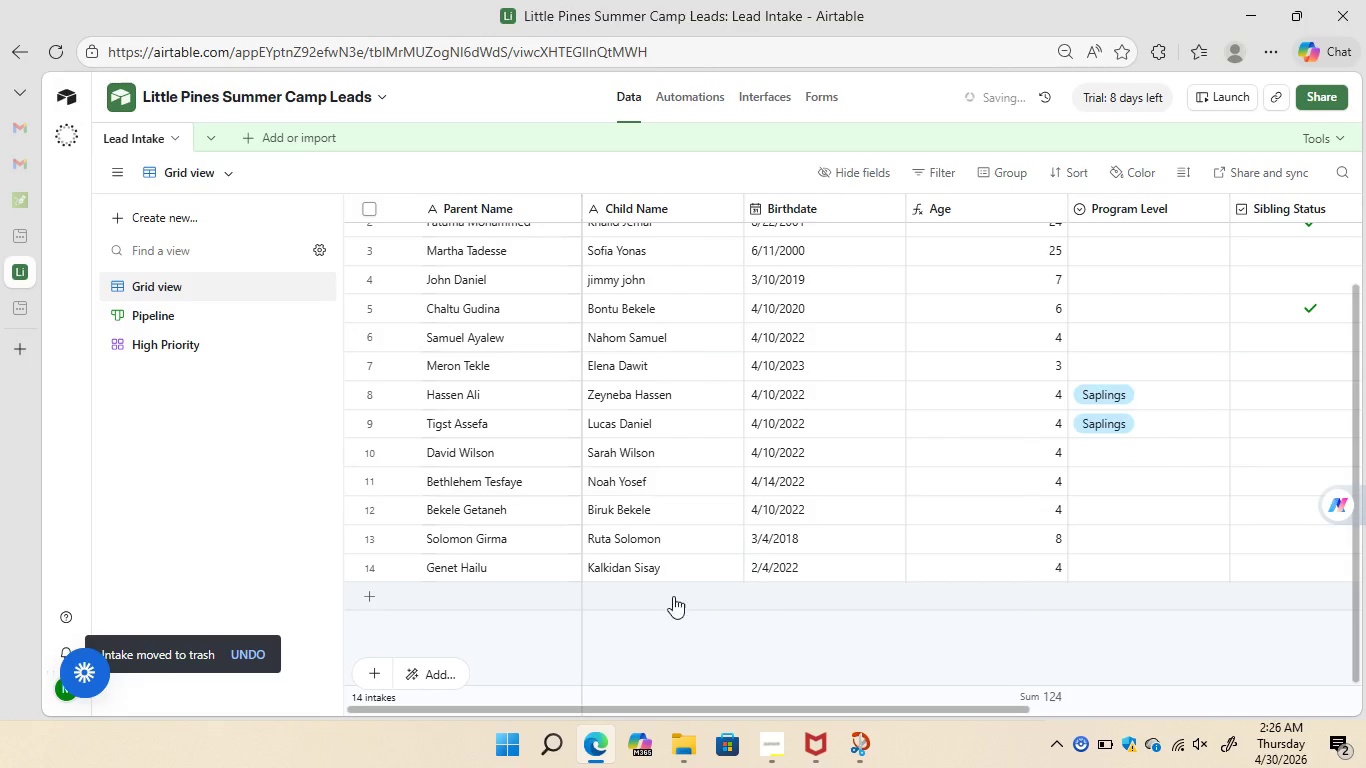 
left_click([453, 594])
 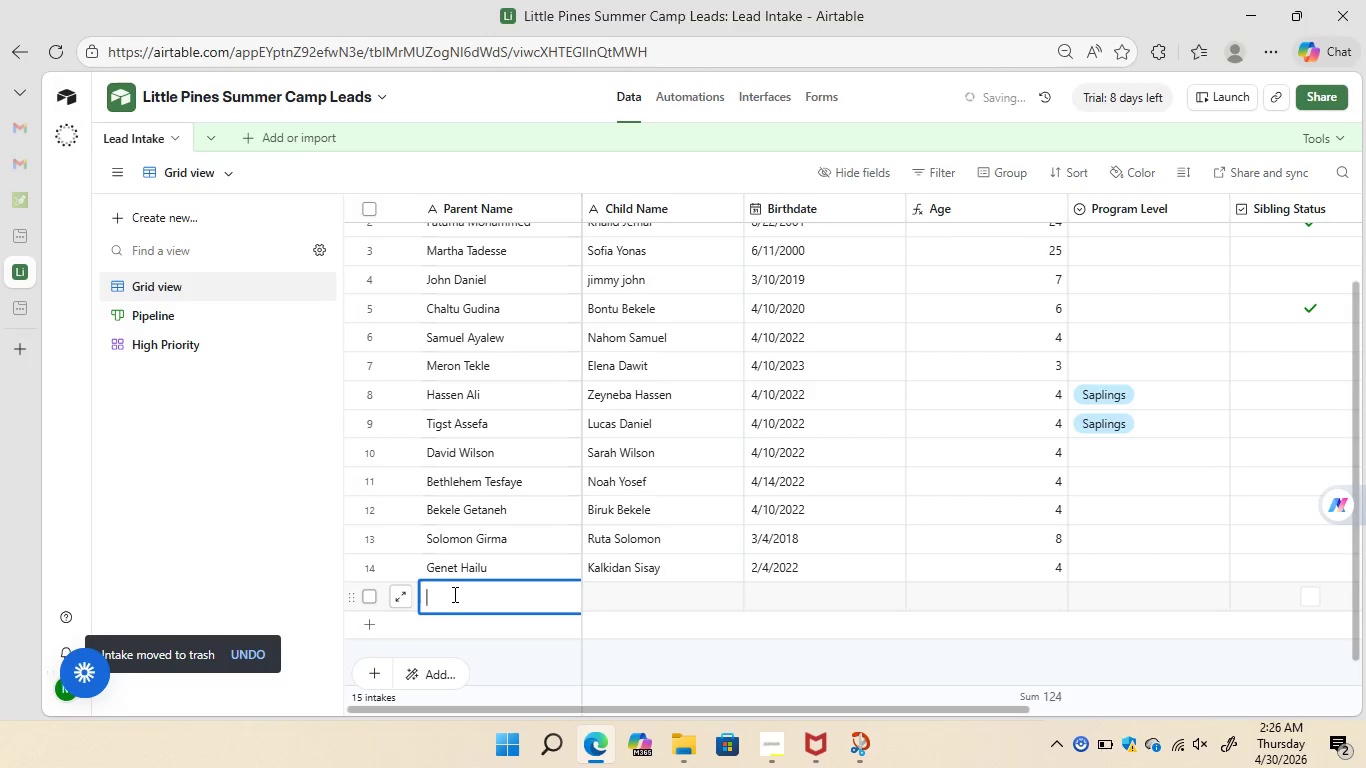 
type(abel)
key(Backspace)
key(Backspace)
key(Backspace)
key(Backspace)
type(Abirham tsegaye)
 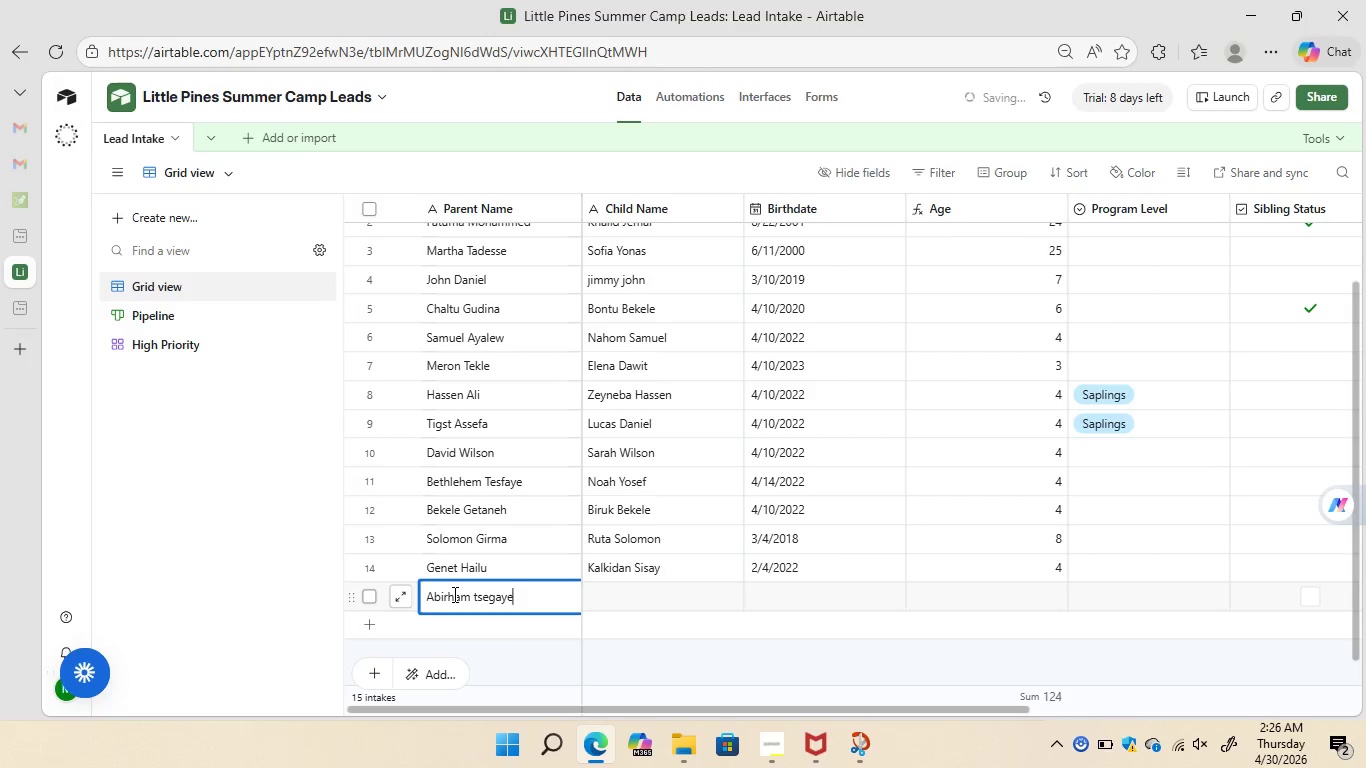 
left_click([620, 600])
 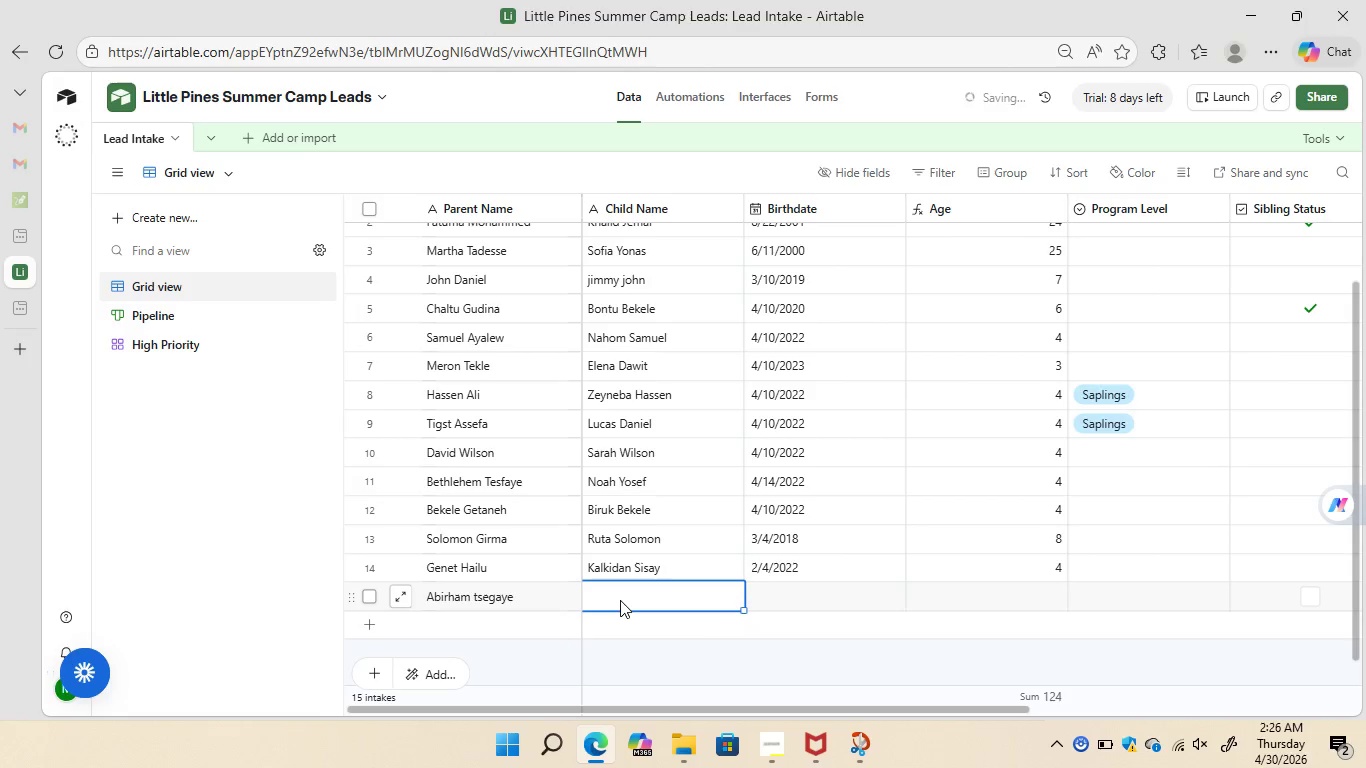 
type(Alex Abirham)
 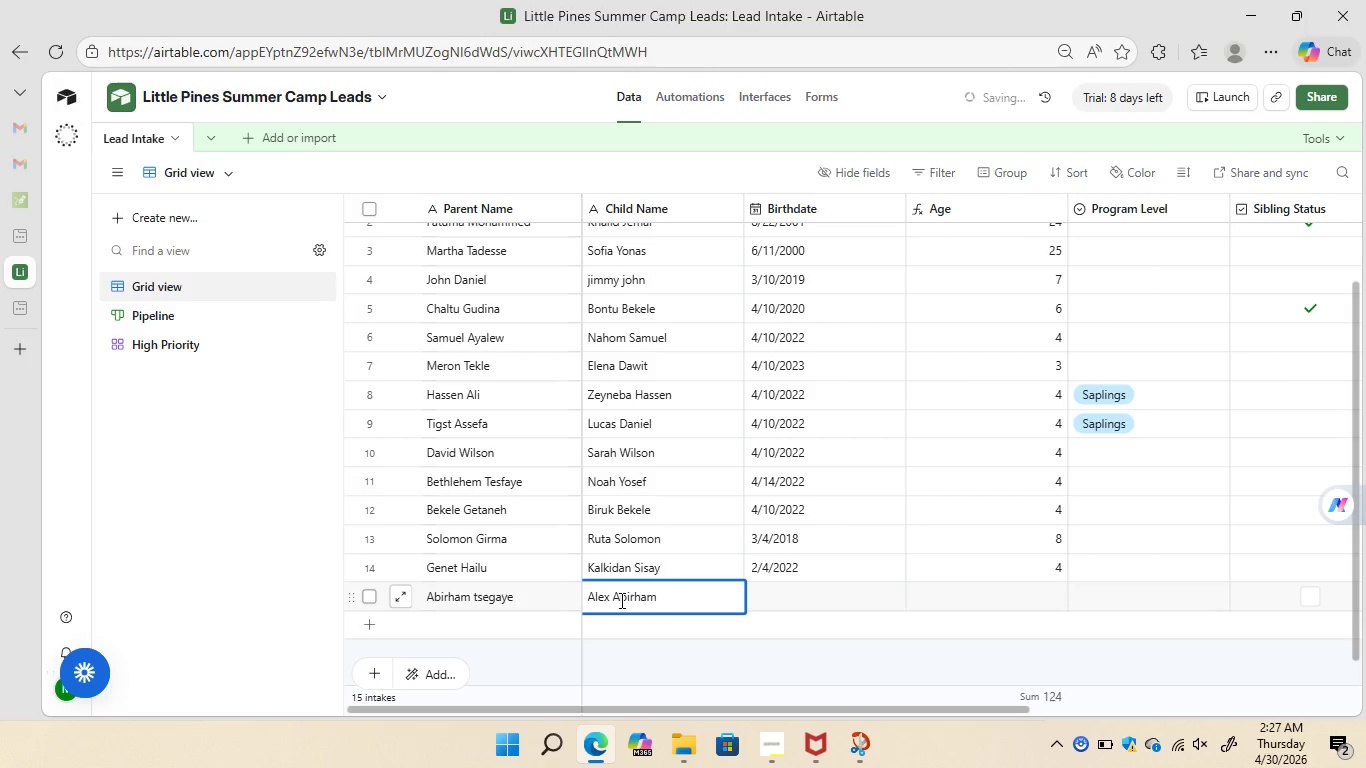 
left_click([793, 585])
 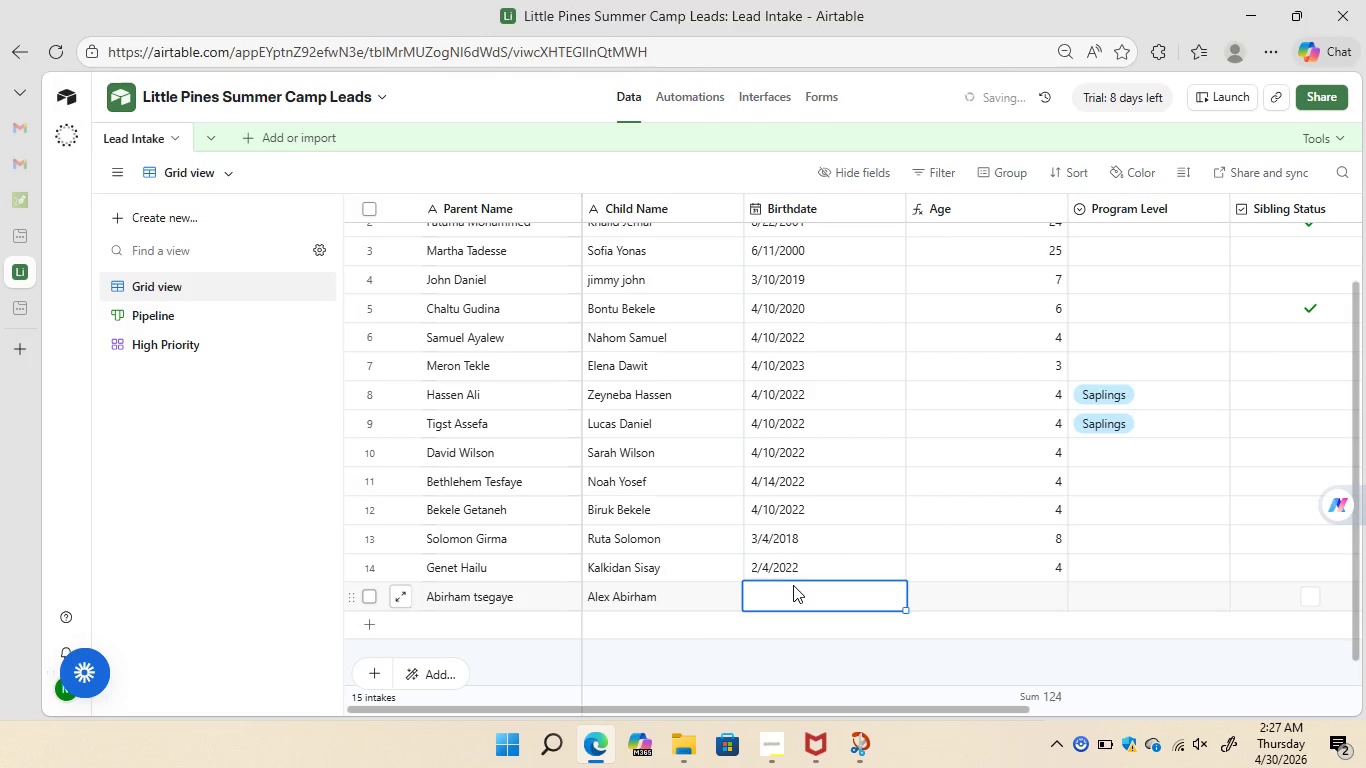 
left_click([793, 585])
 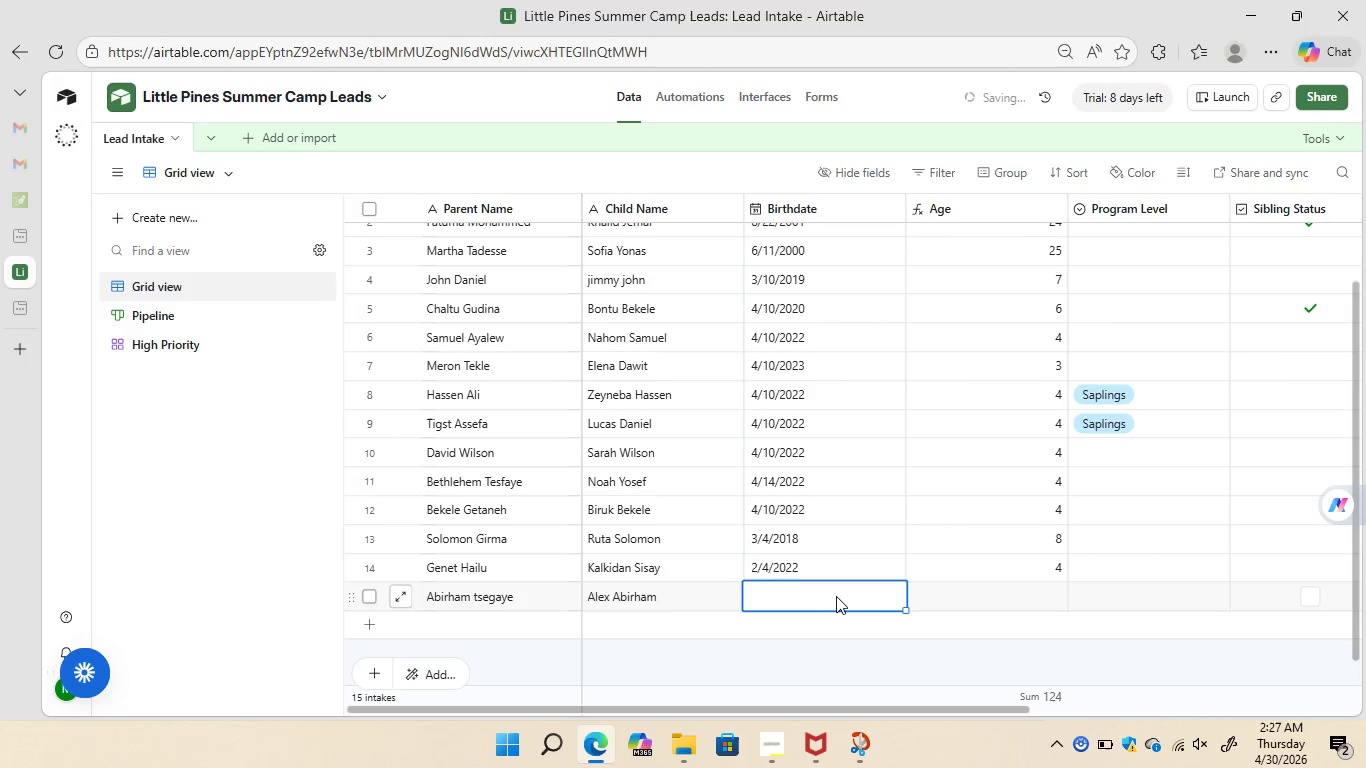 
type(2/10/2023)
 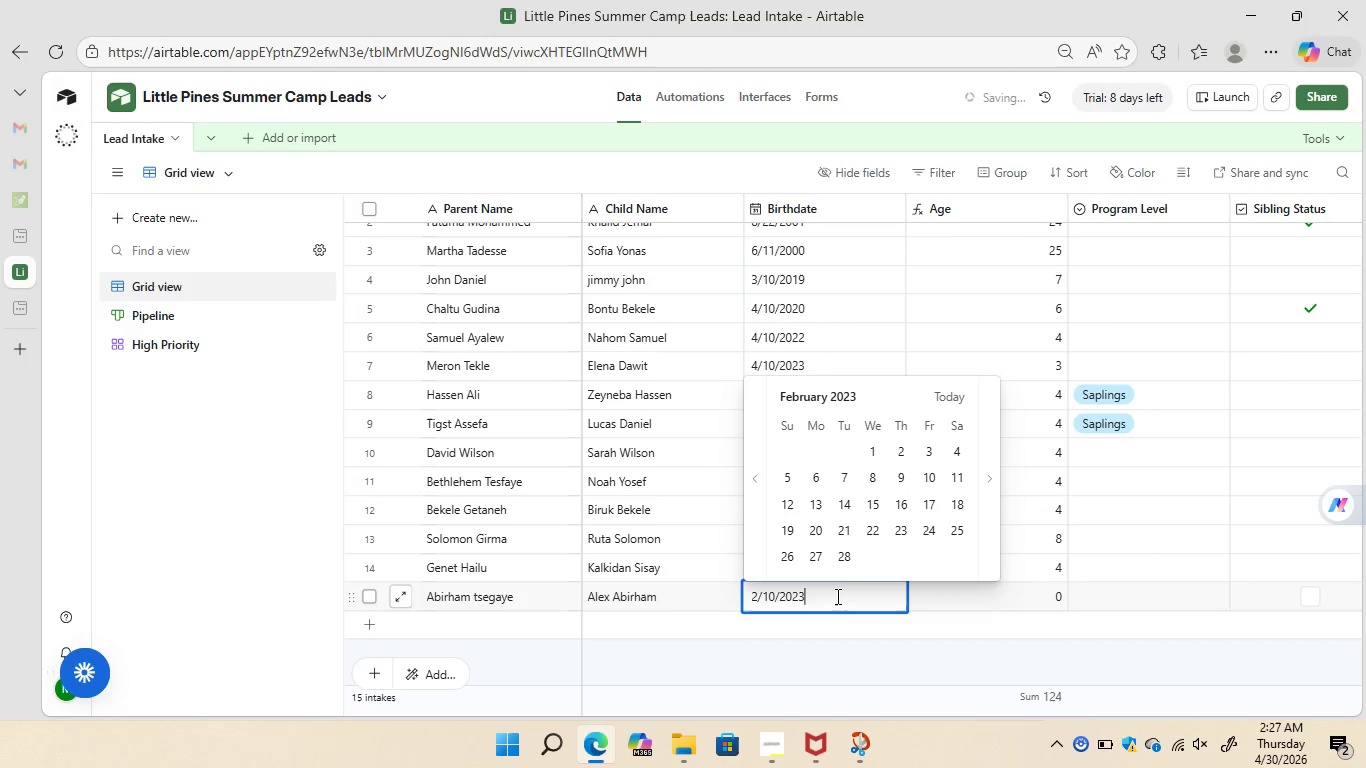 
key(Enter)
 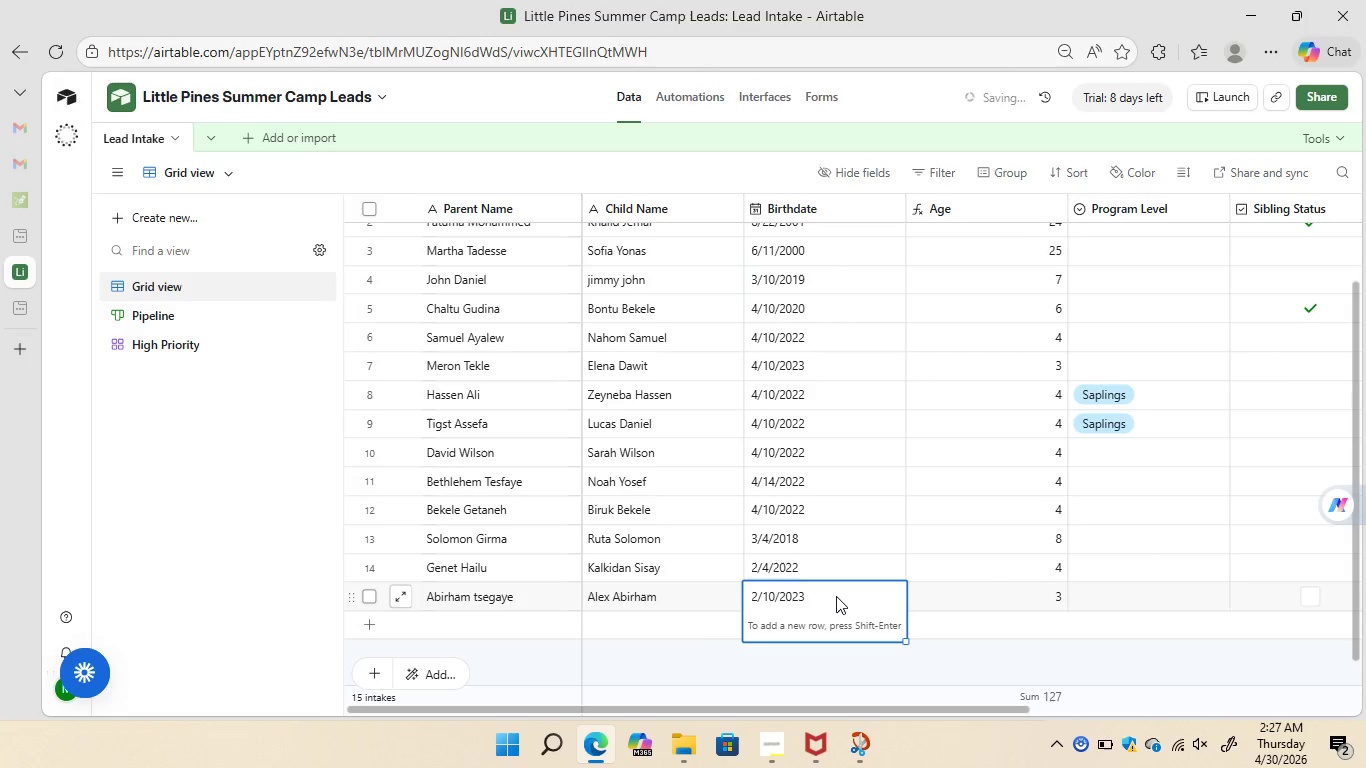 
wait(10.28)
 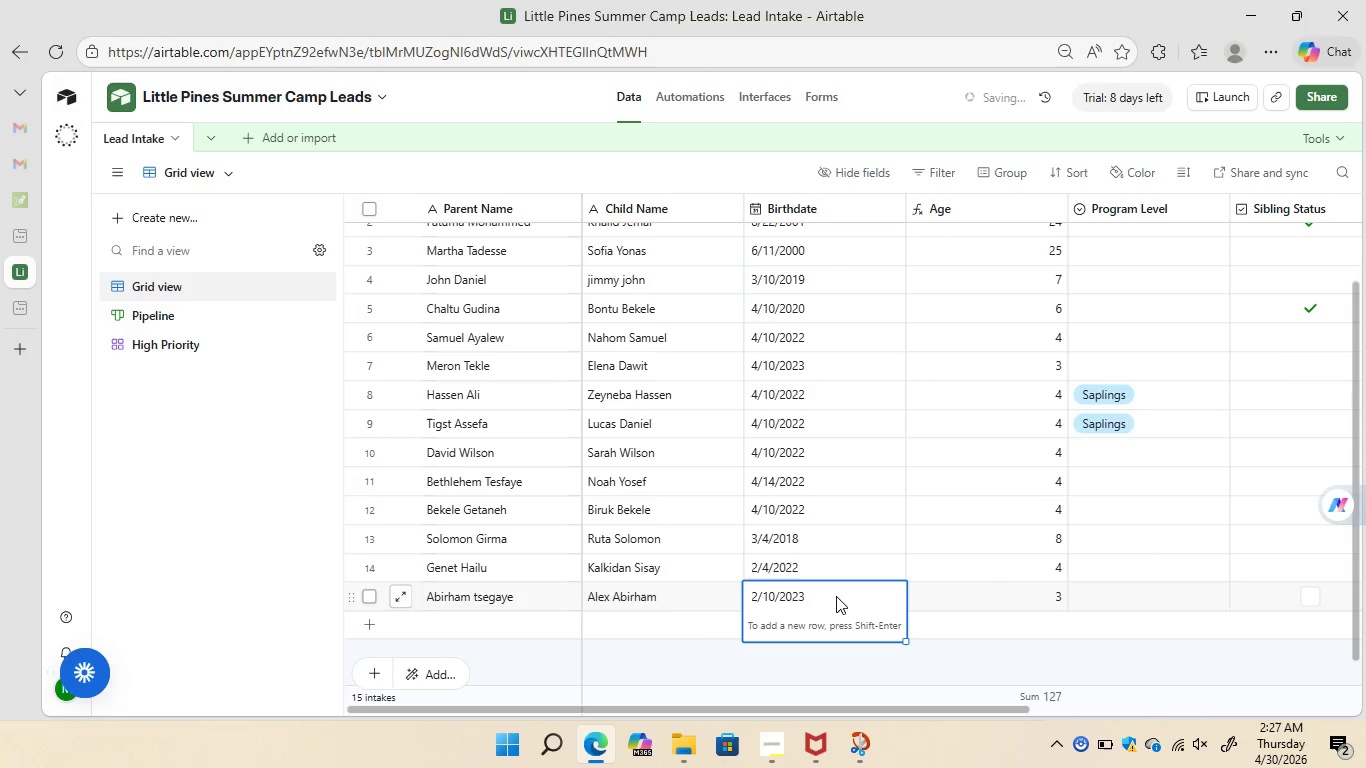 
left_click([687, 627])
 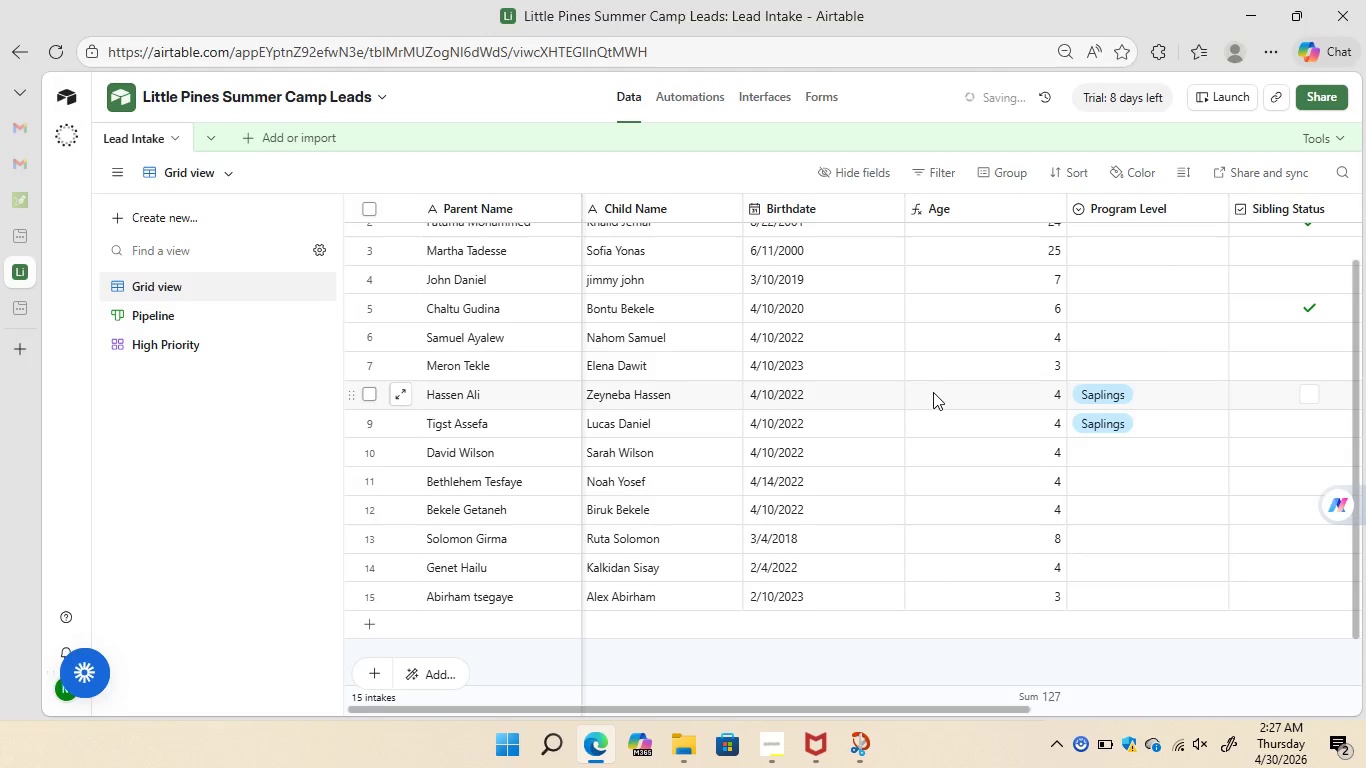 
wait(21.75)
 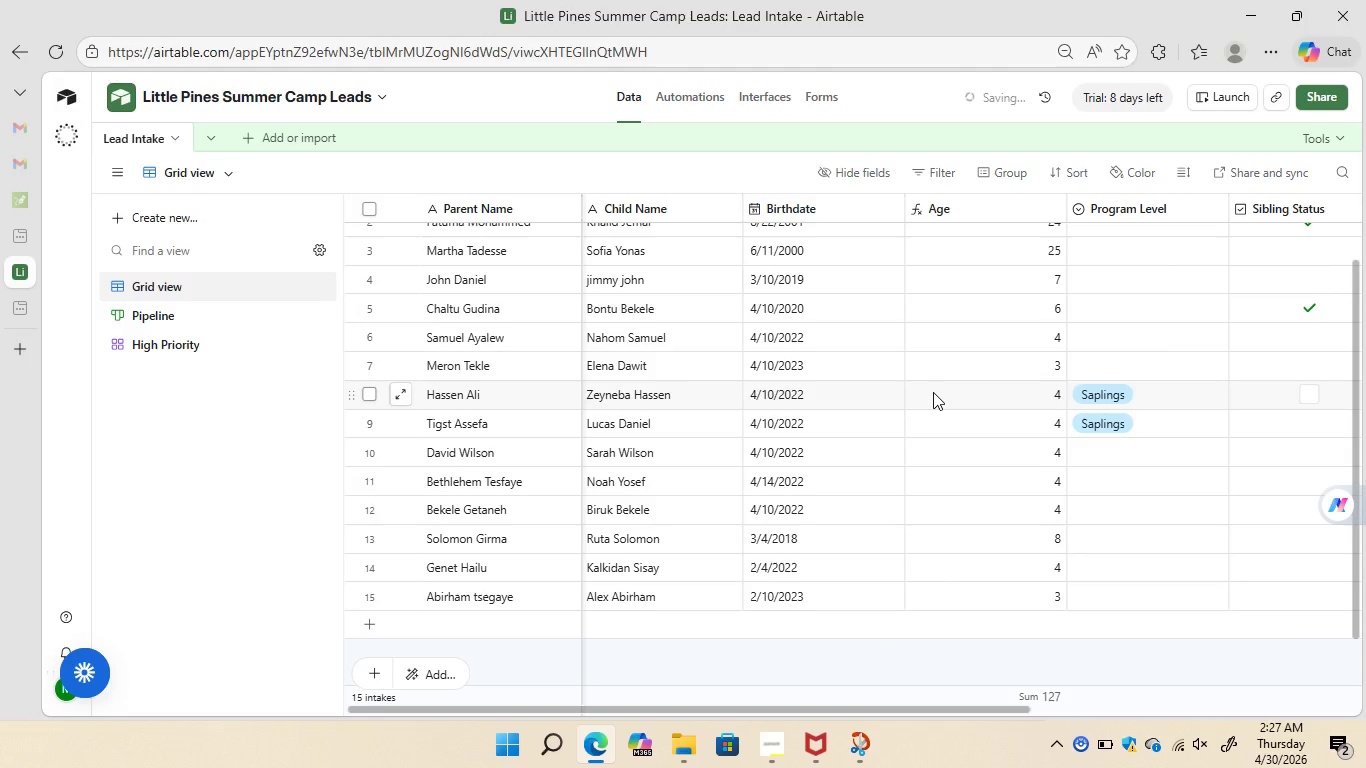 
left_click([810, 233])
 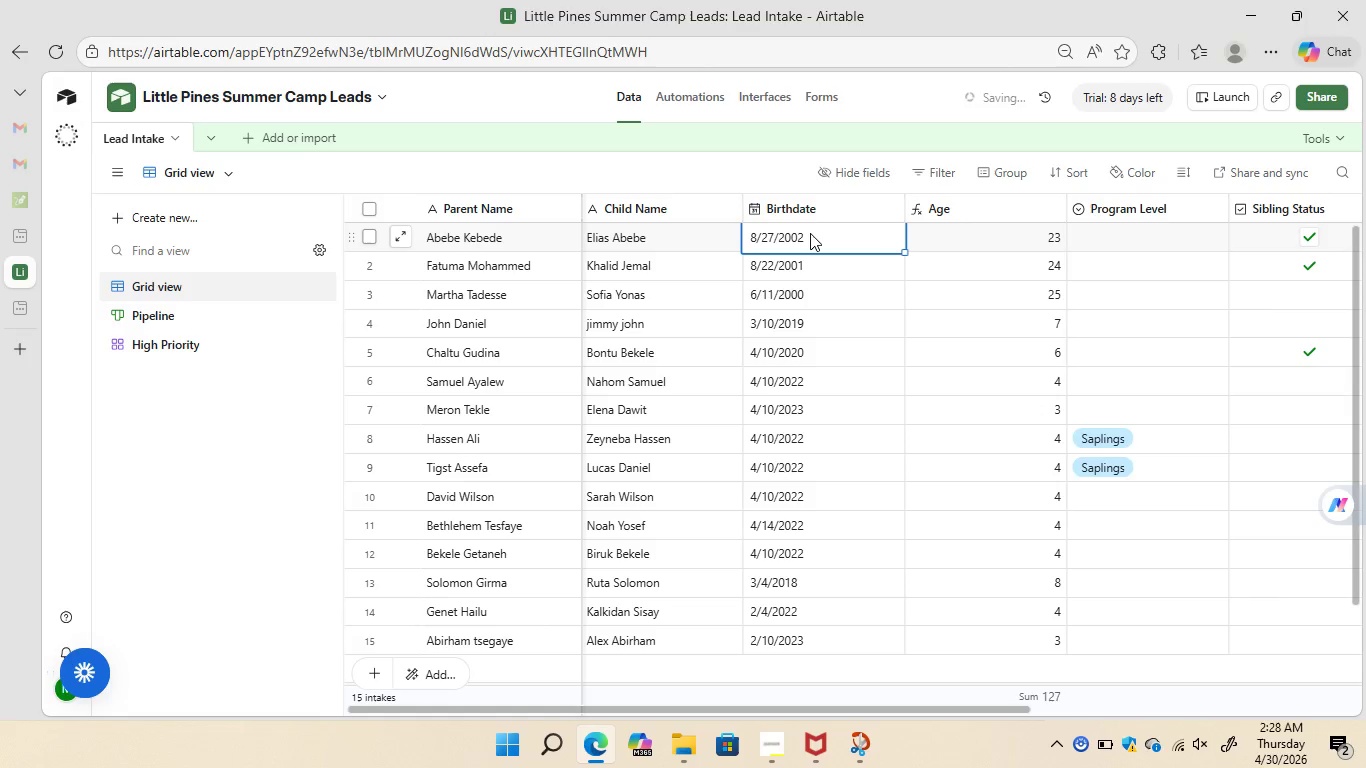 
wait(12.42)
 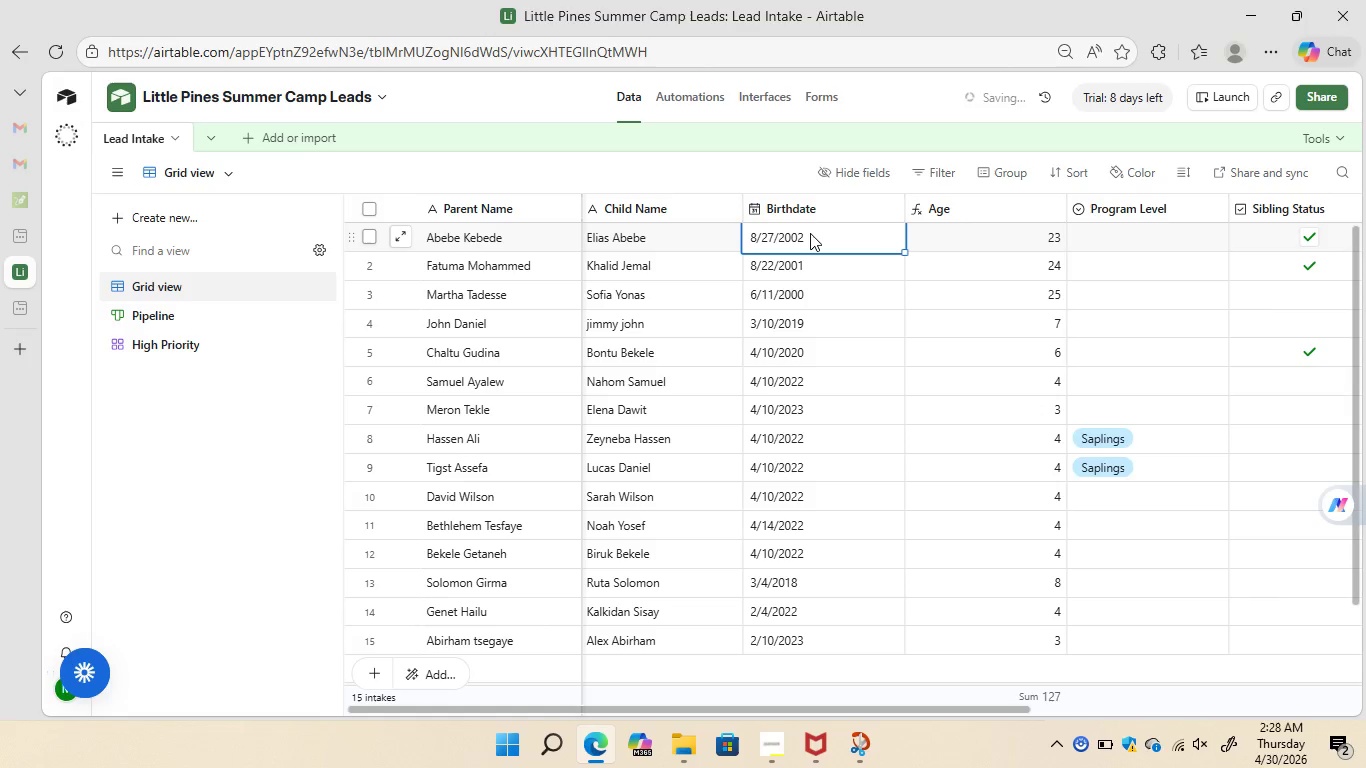 
key(ArrowLeft)
 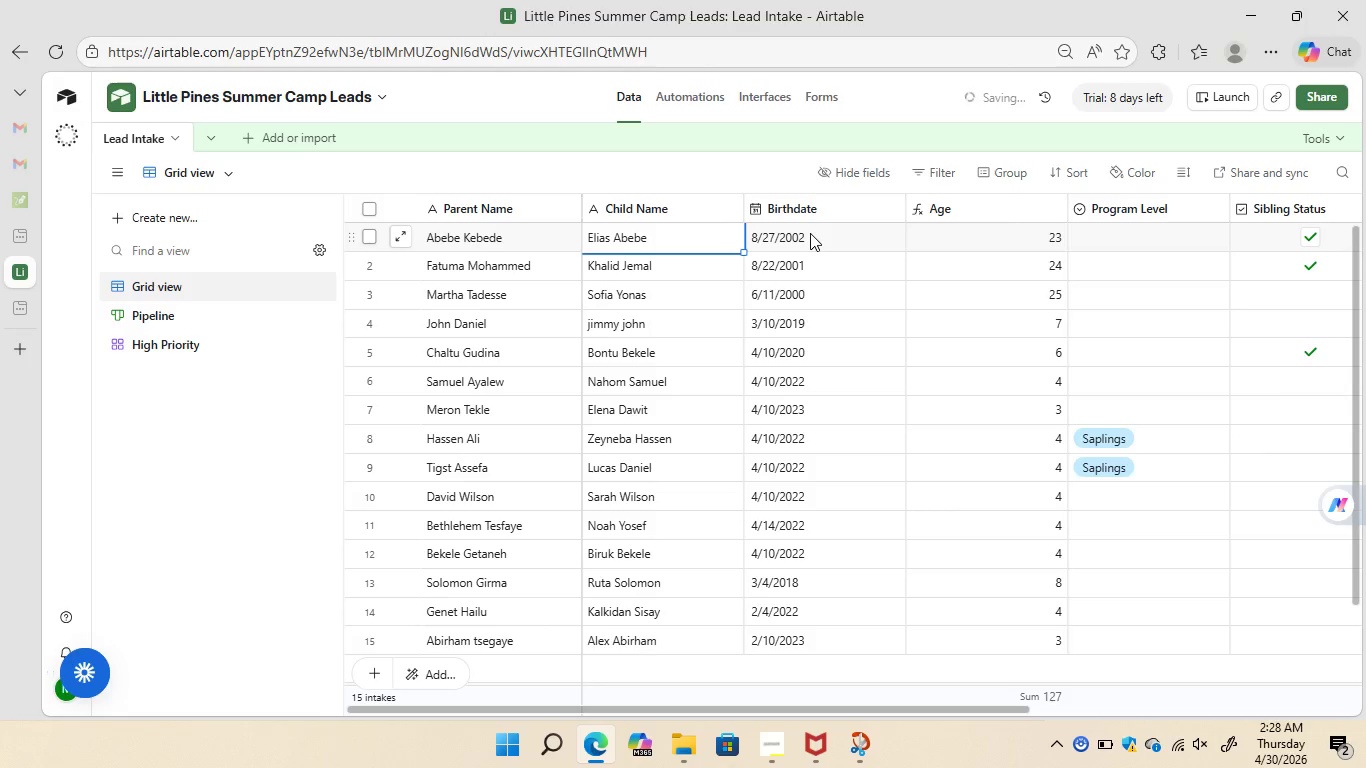 
key(ArrowRight)
 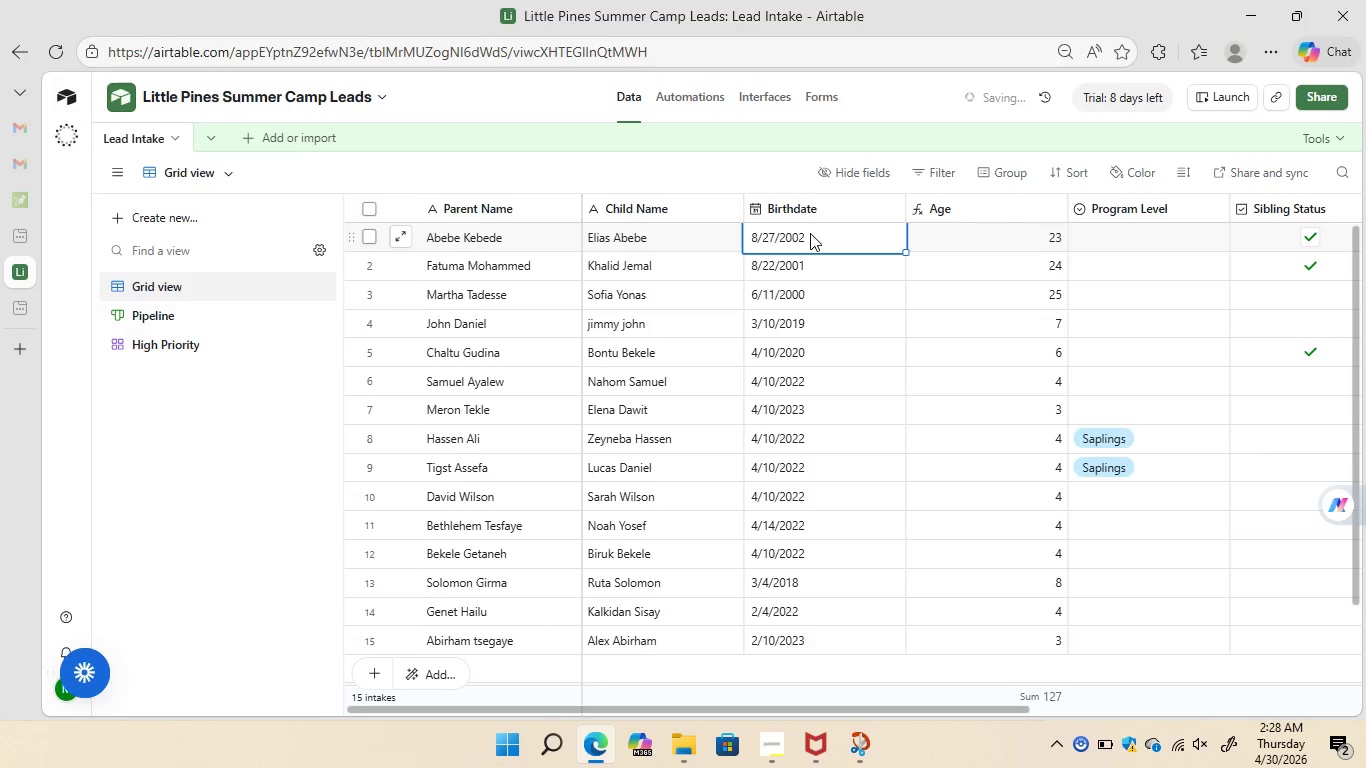 
left_click([810, 233])
 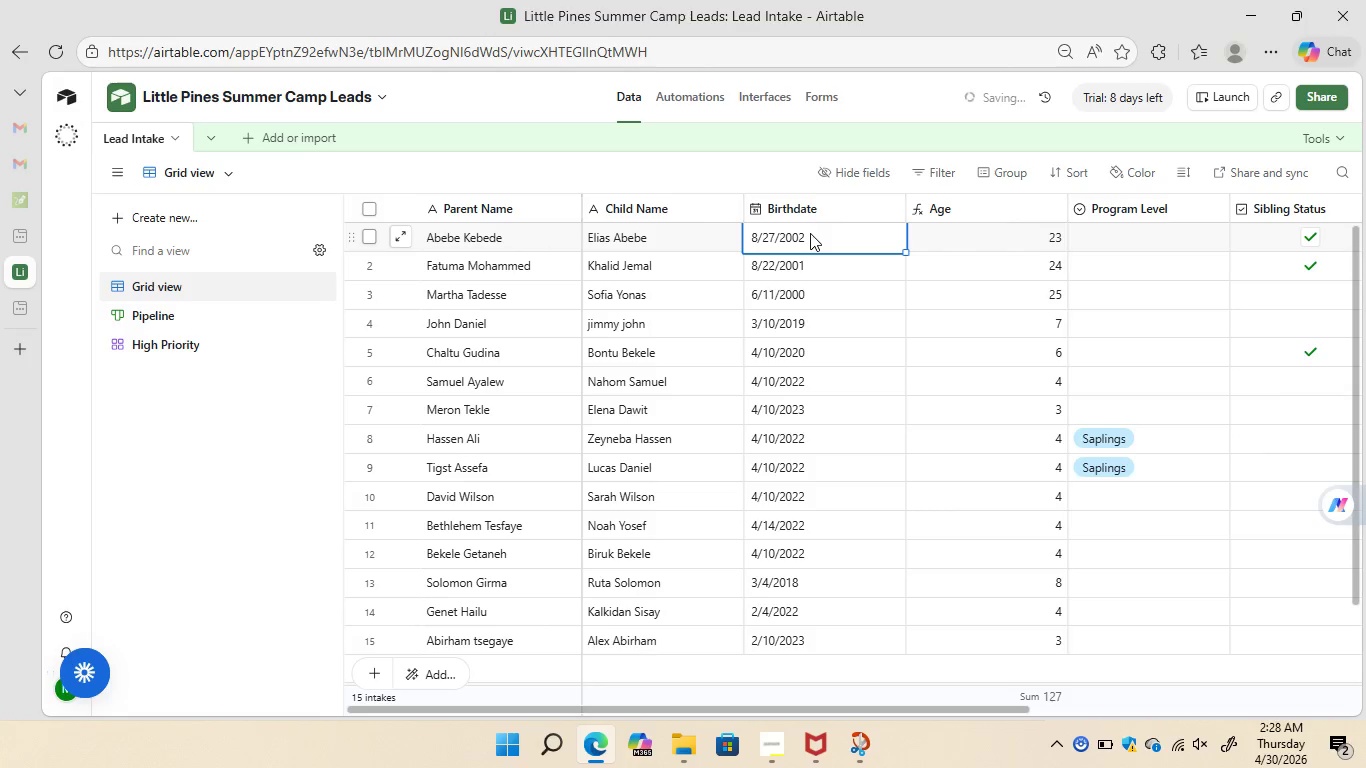 
double_click([810, 233])
 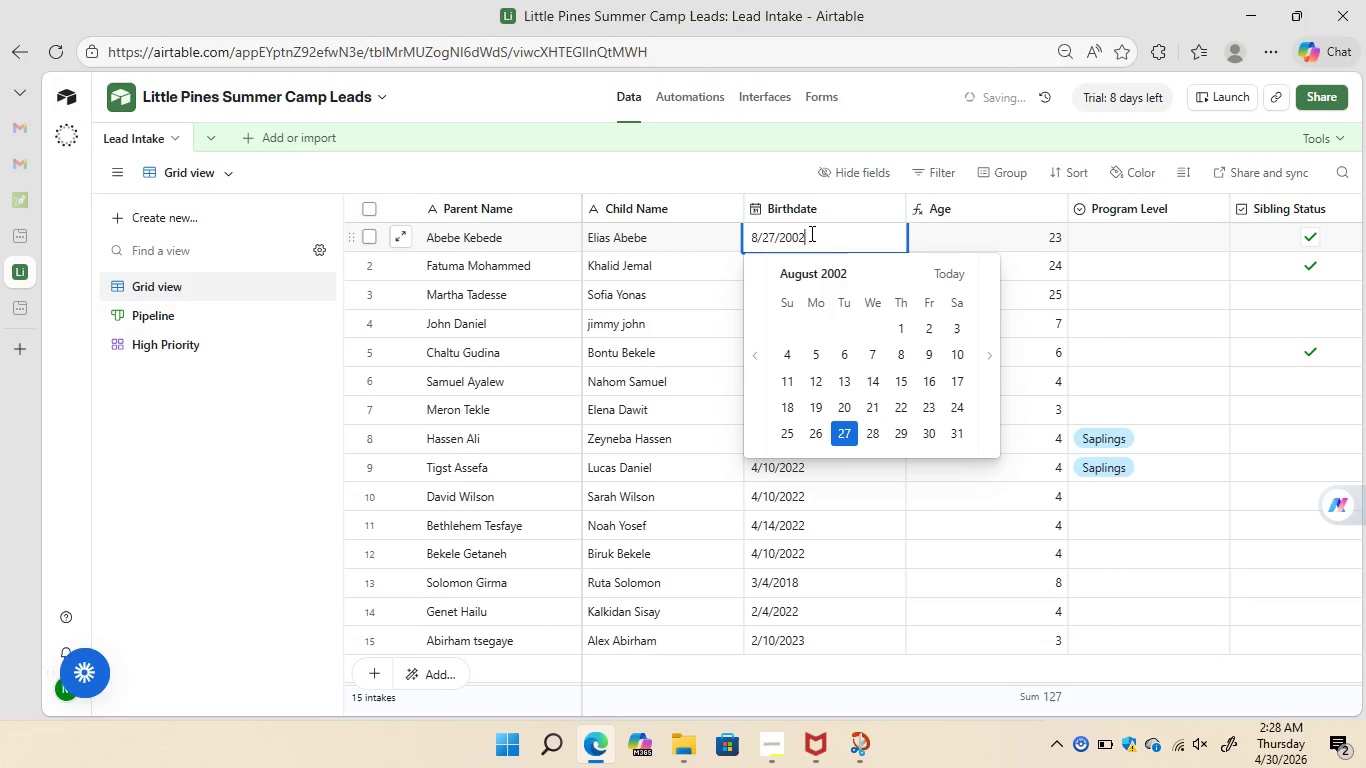 
key(Backspace)
 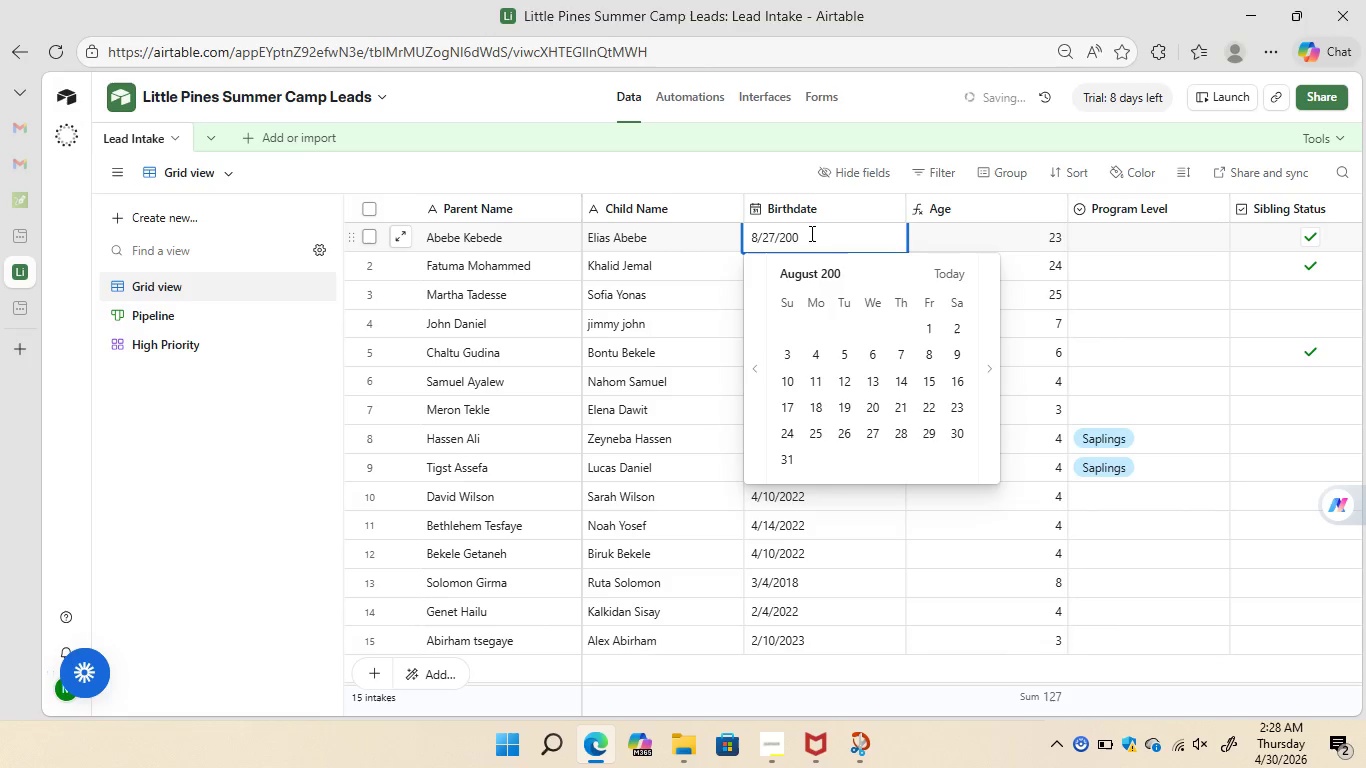 
key(1)
 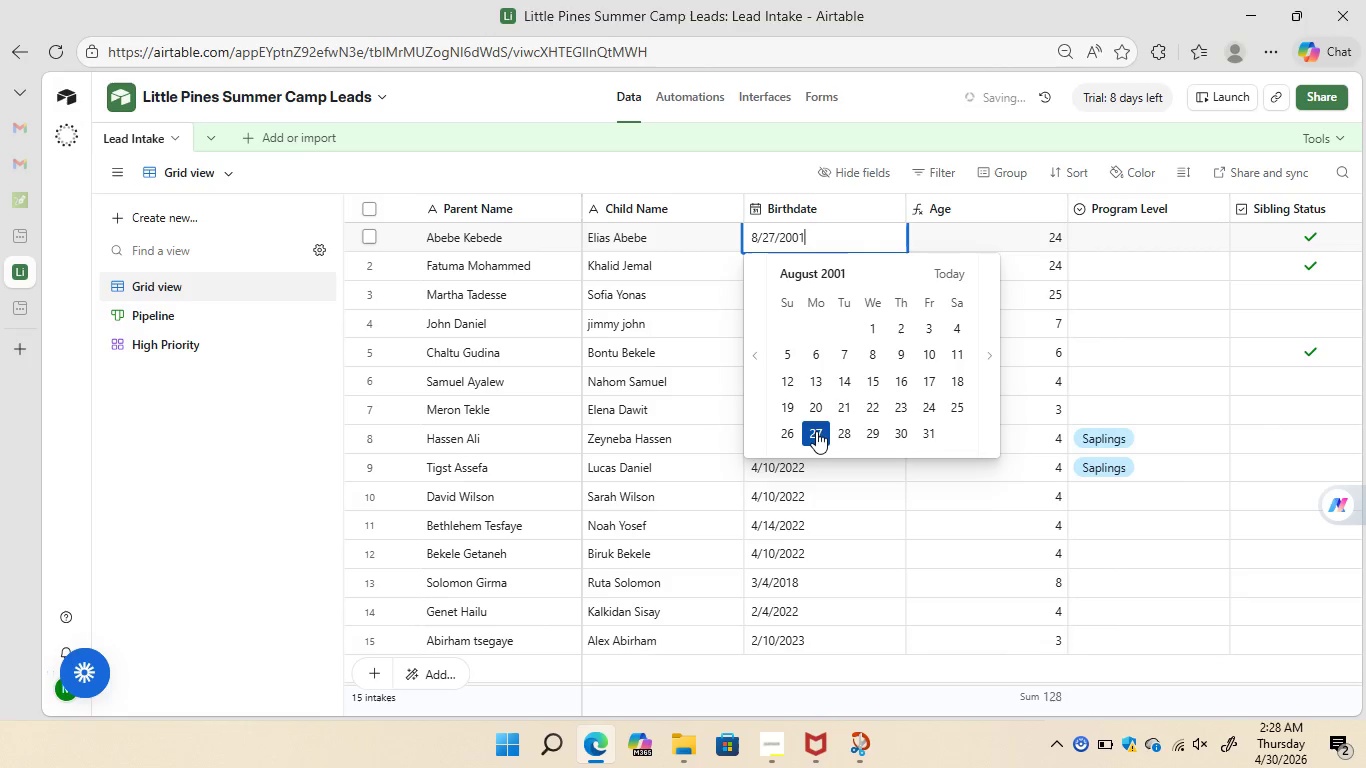 
wait(14.69)
 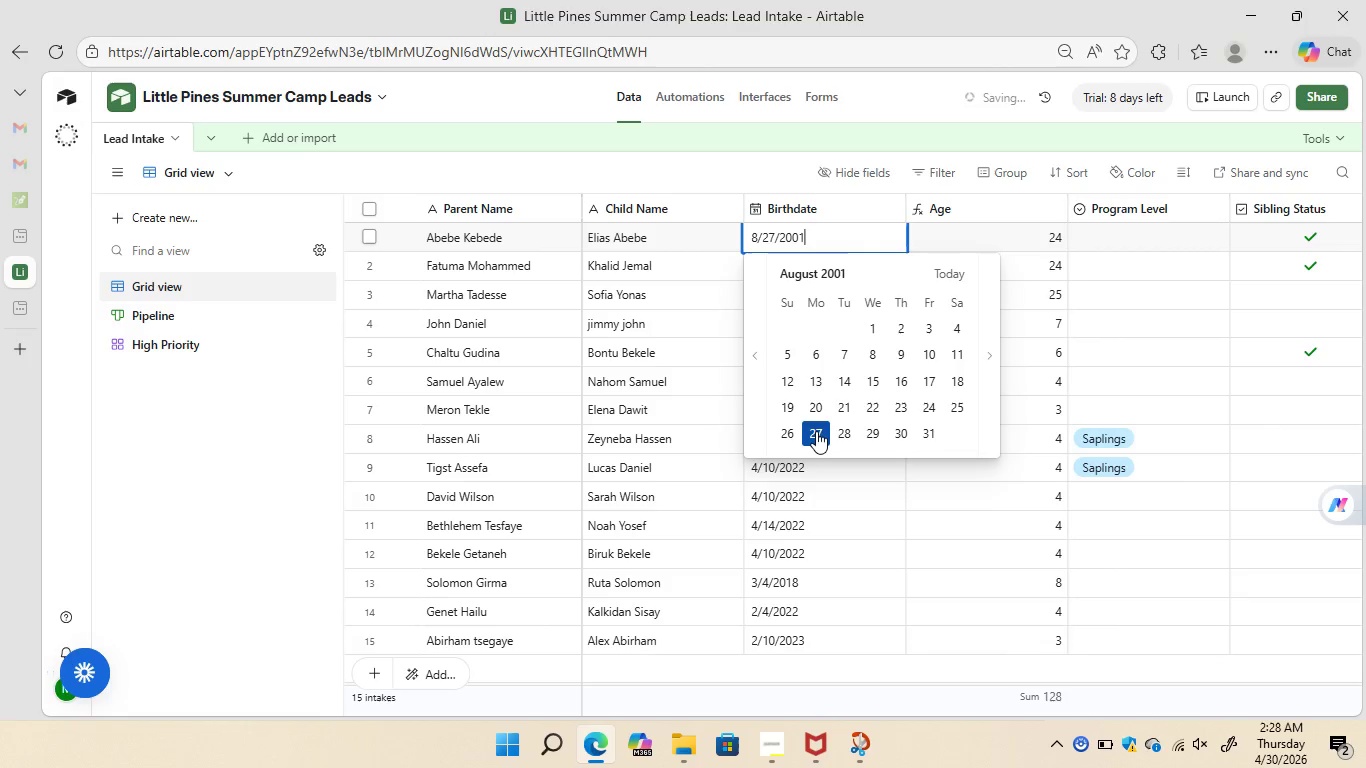 
key(Backspace)
key(Backspace)
type(21)
 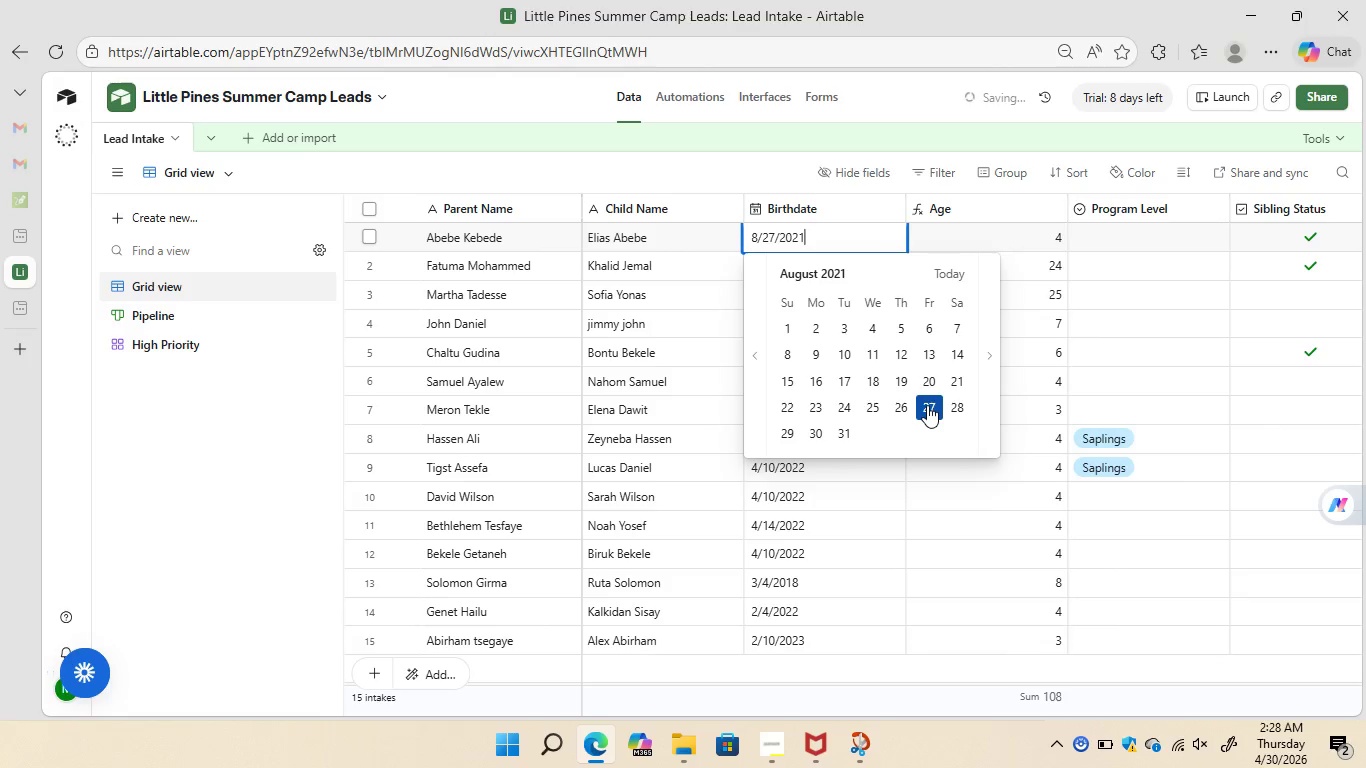 
left_click([927, 405])
 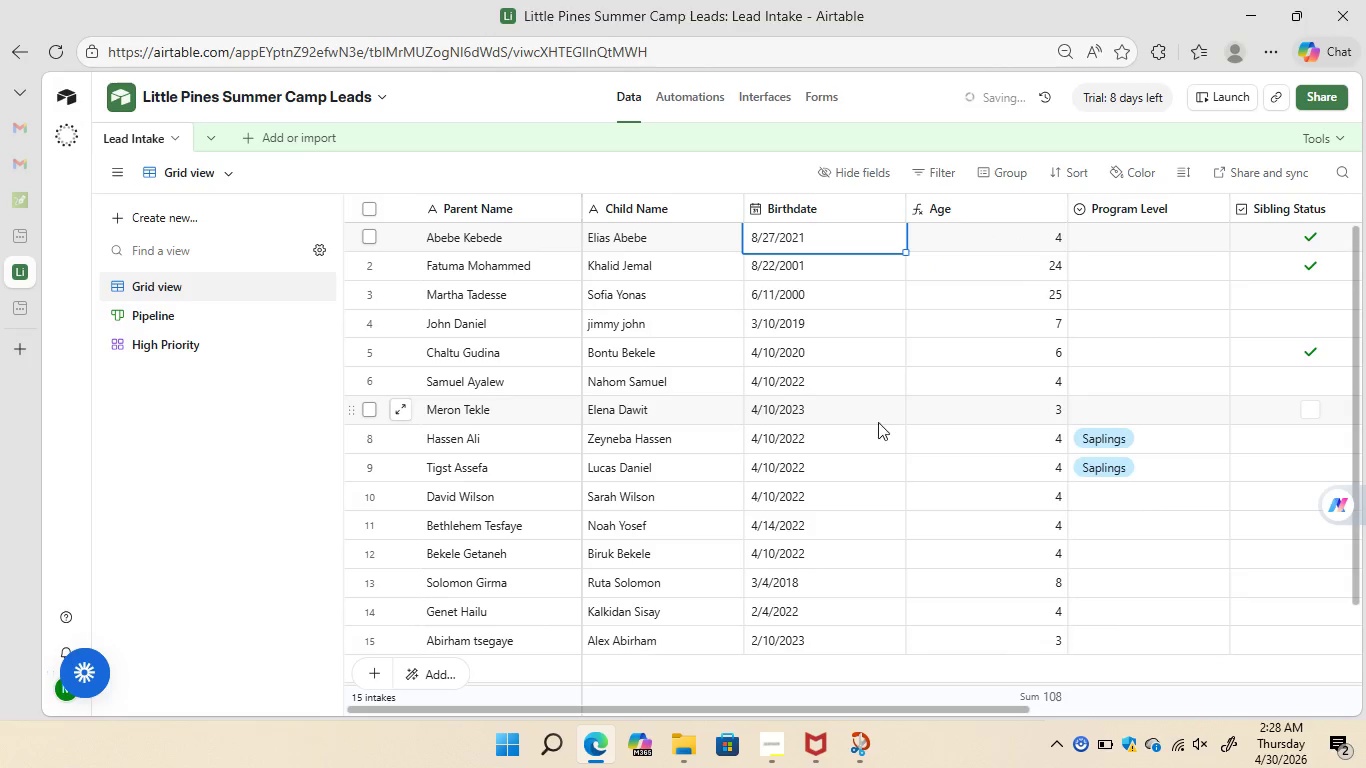 
mouse_move([838, 439])
 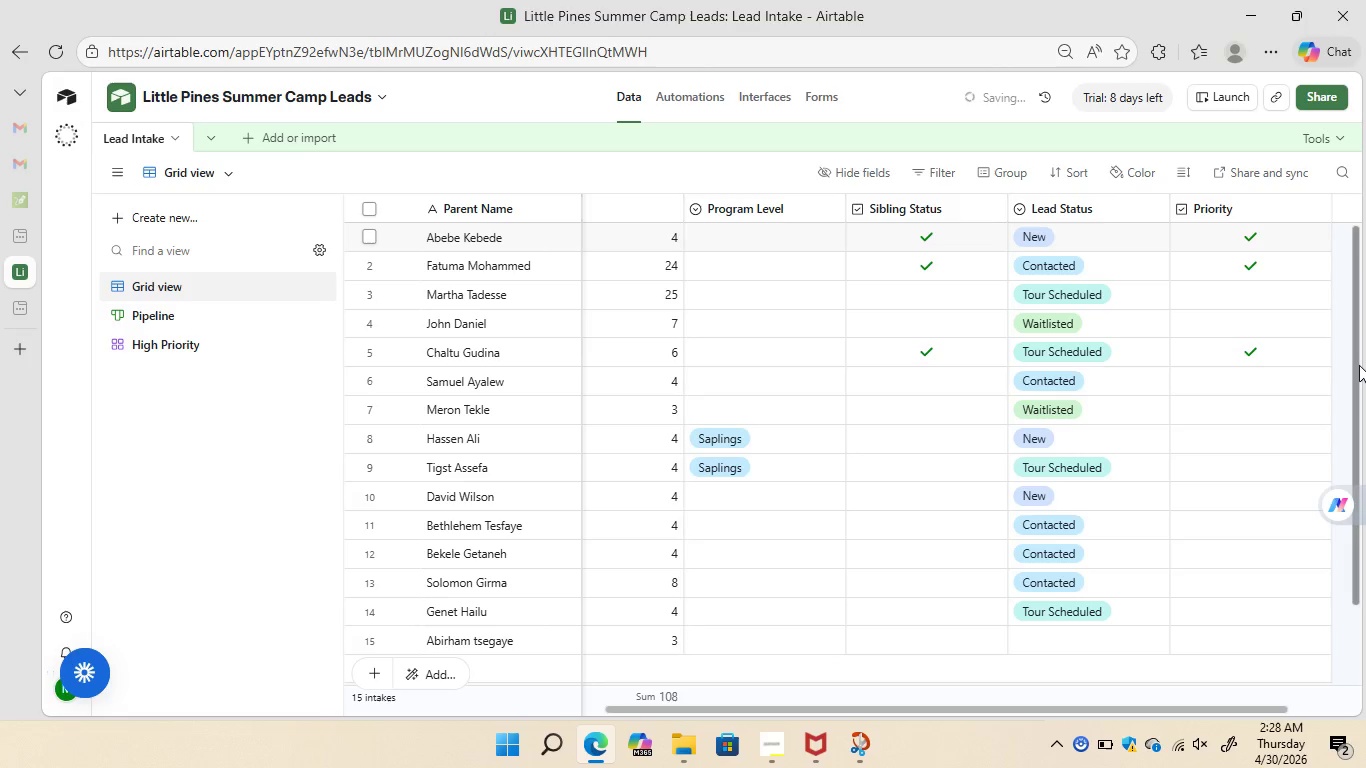 
left_click([1359, 365])
 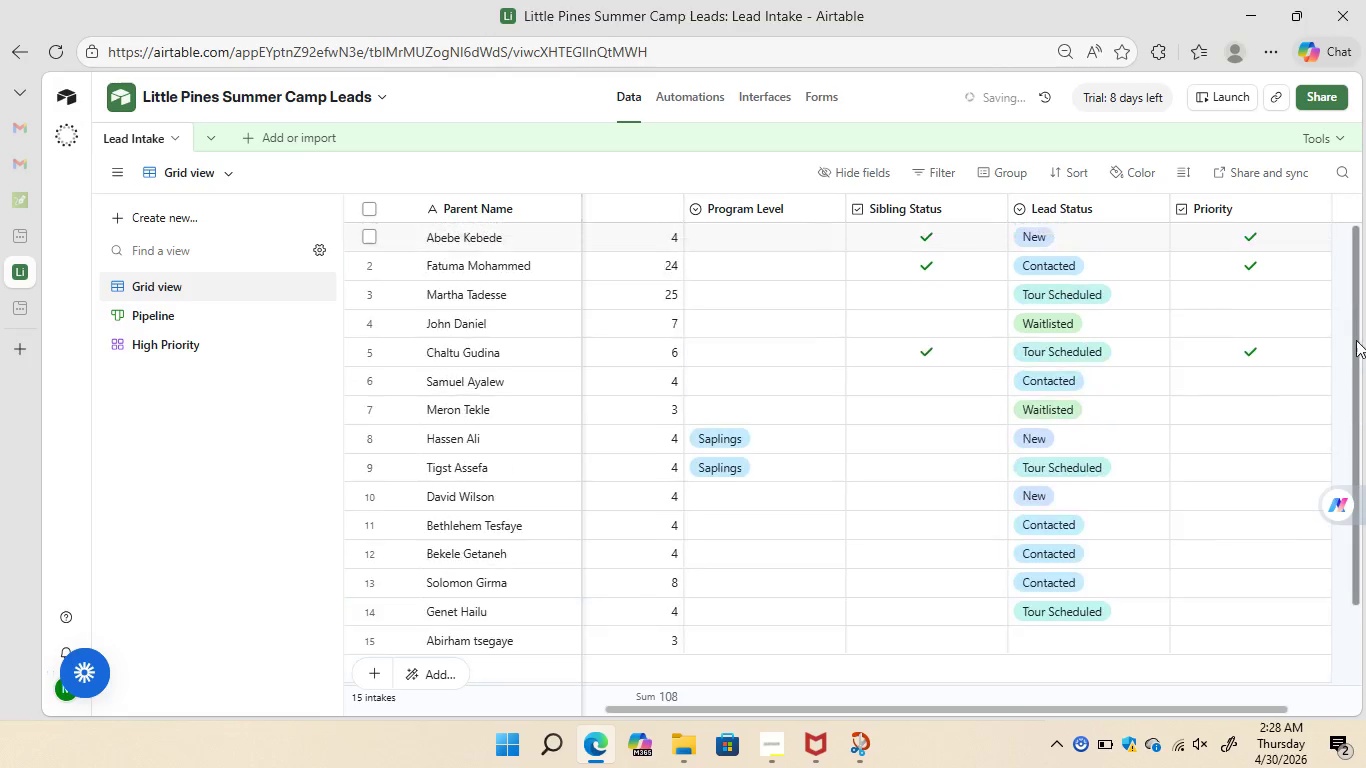 
left_click([1355, 297])
 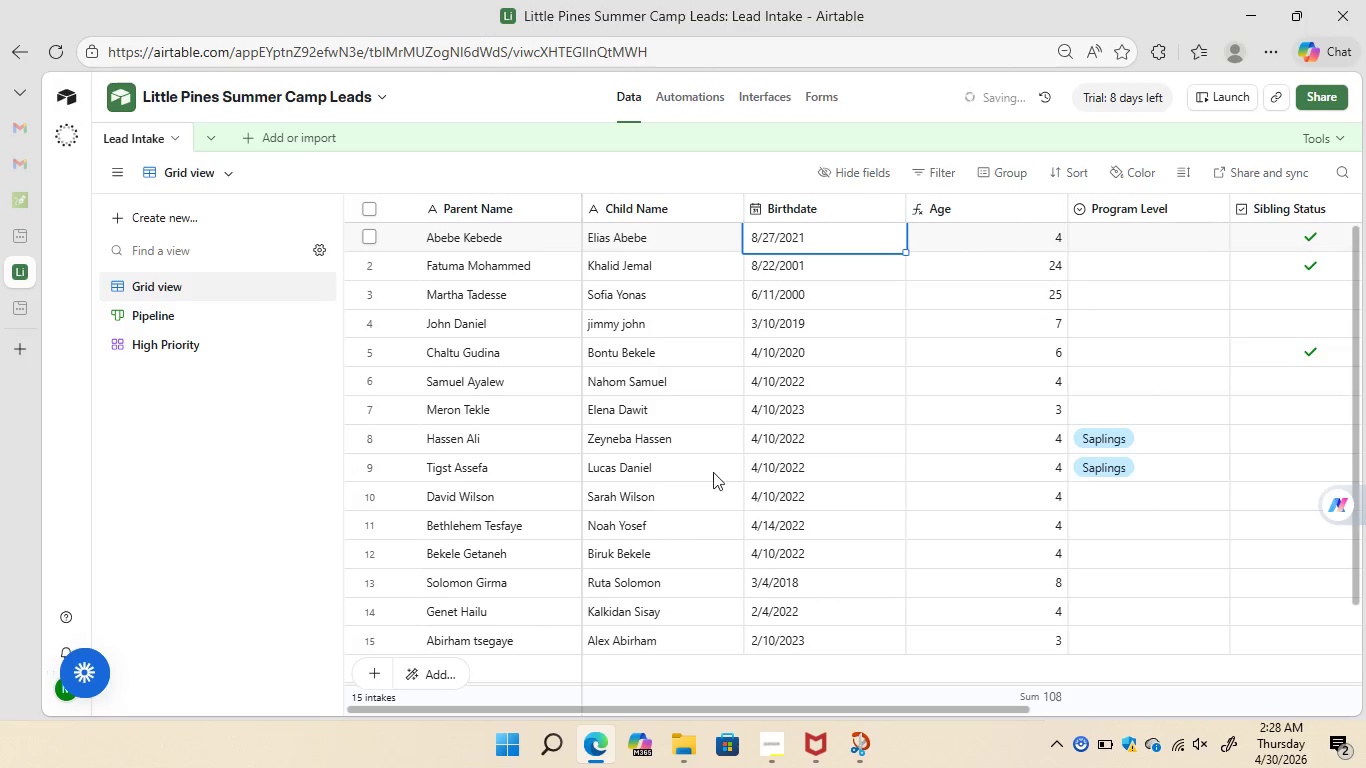 
wait(10.58)
 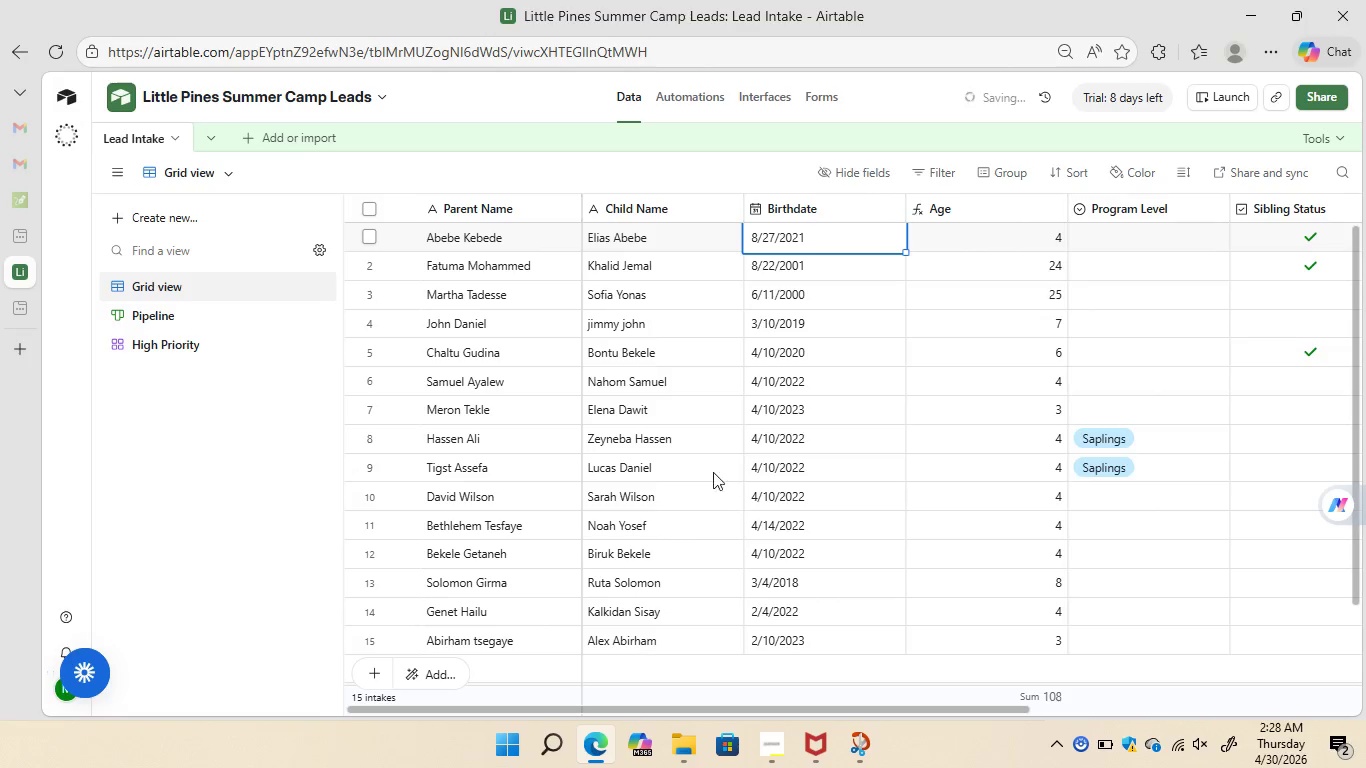 
left_click([675, 91])
 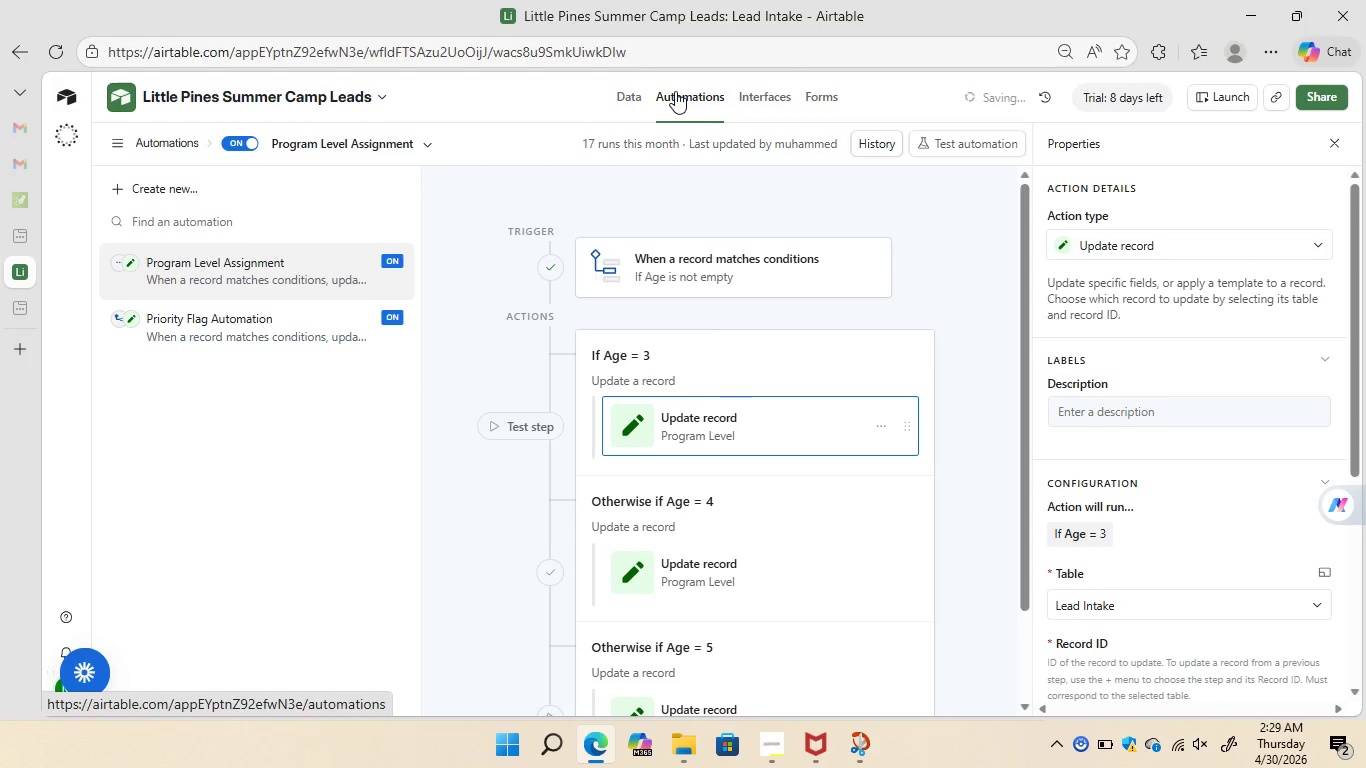 
wait(10.83)
 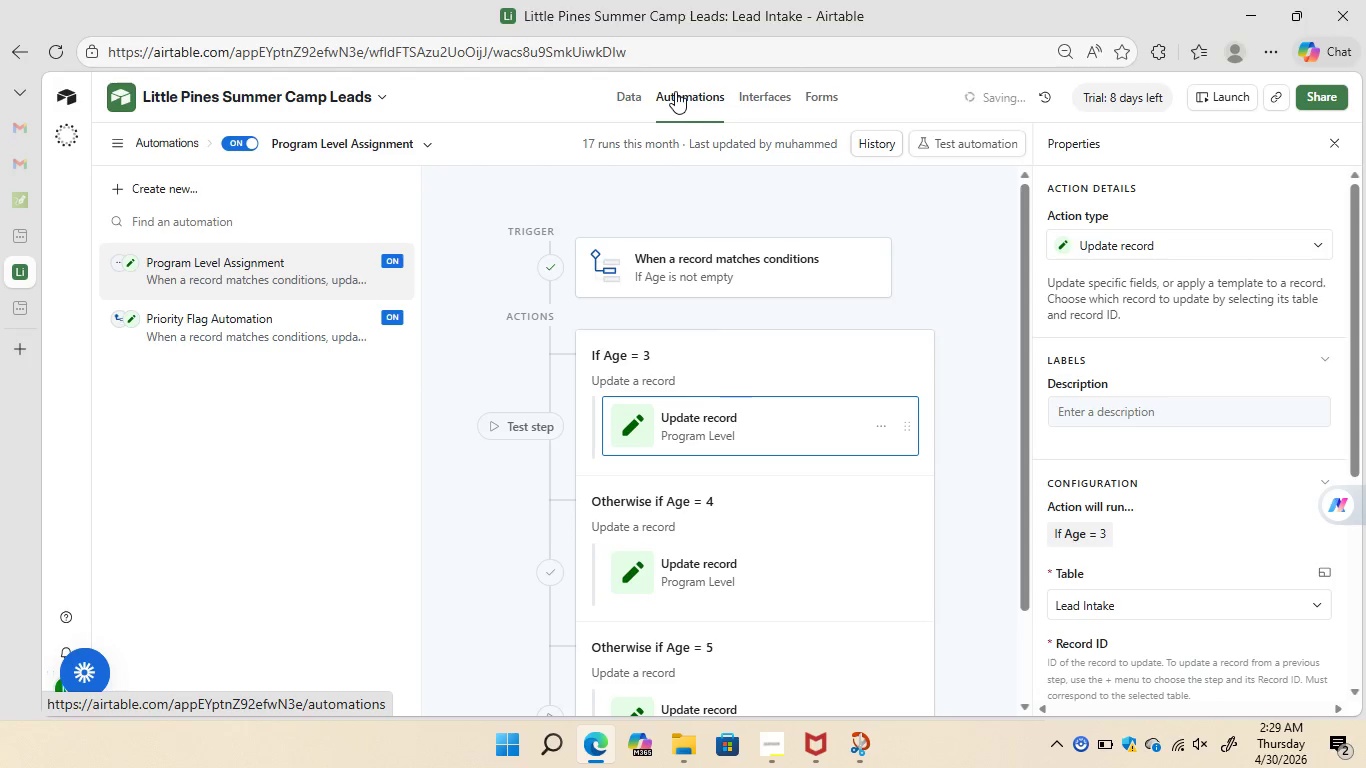 
left_click([710, 419])
 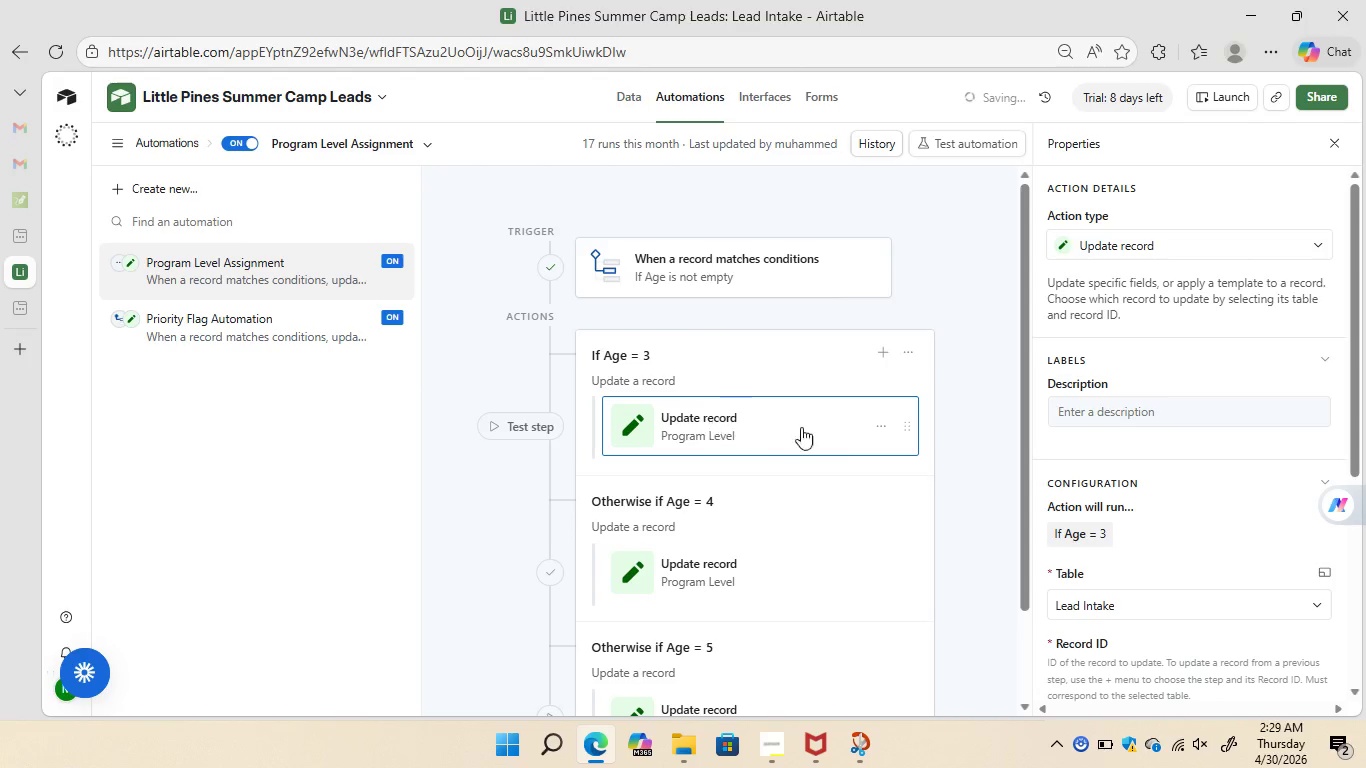 
mouse_move([1148, 477])
 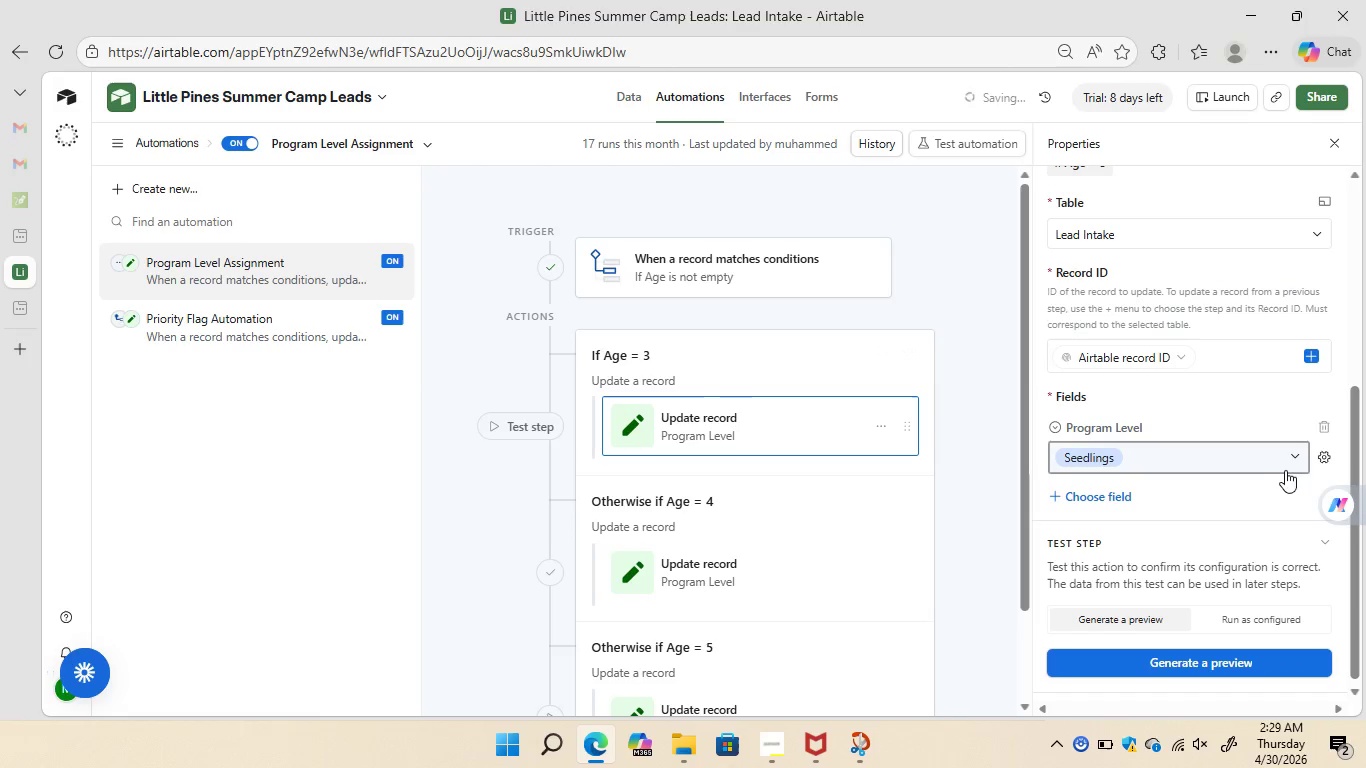 
left_click([1299, 454])
 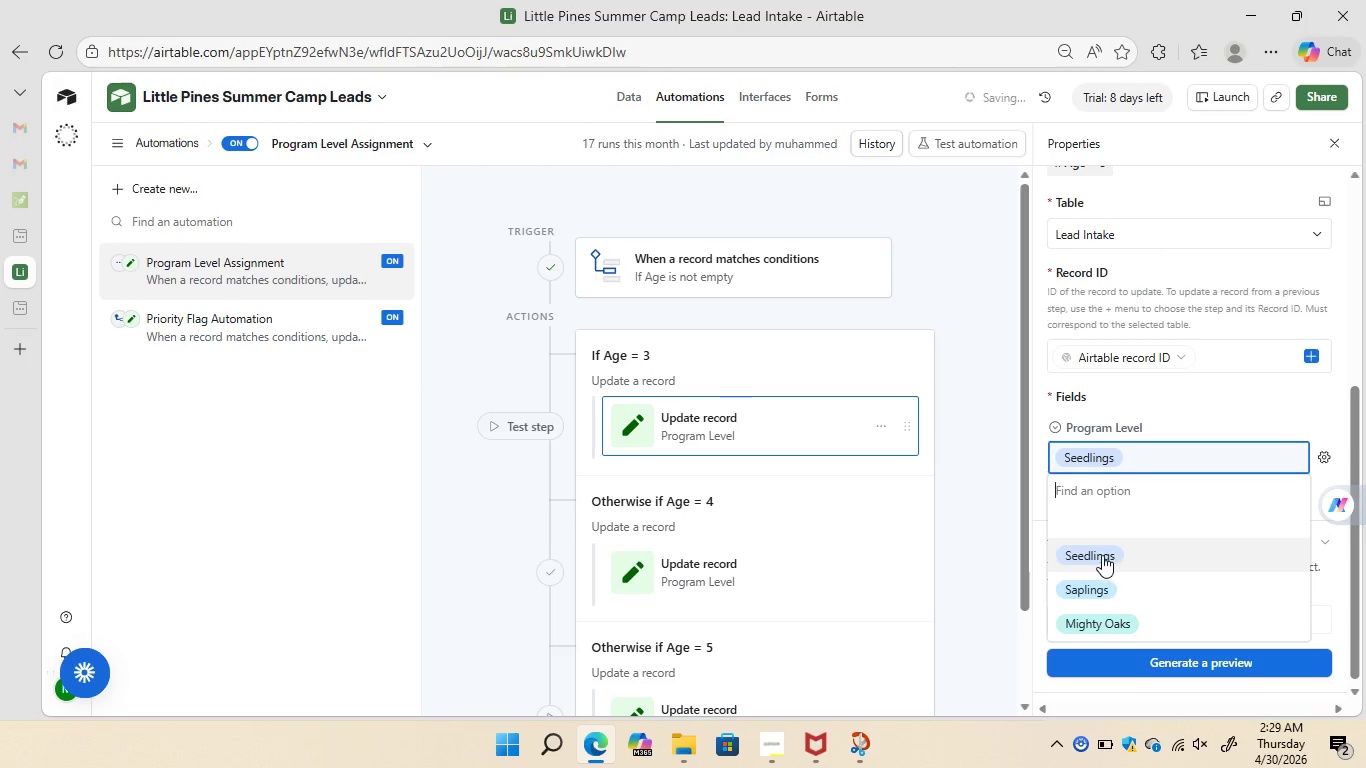 
left_click([1097, 555])
 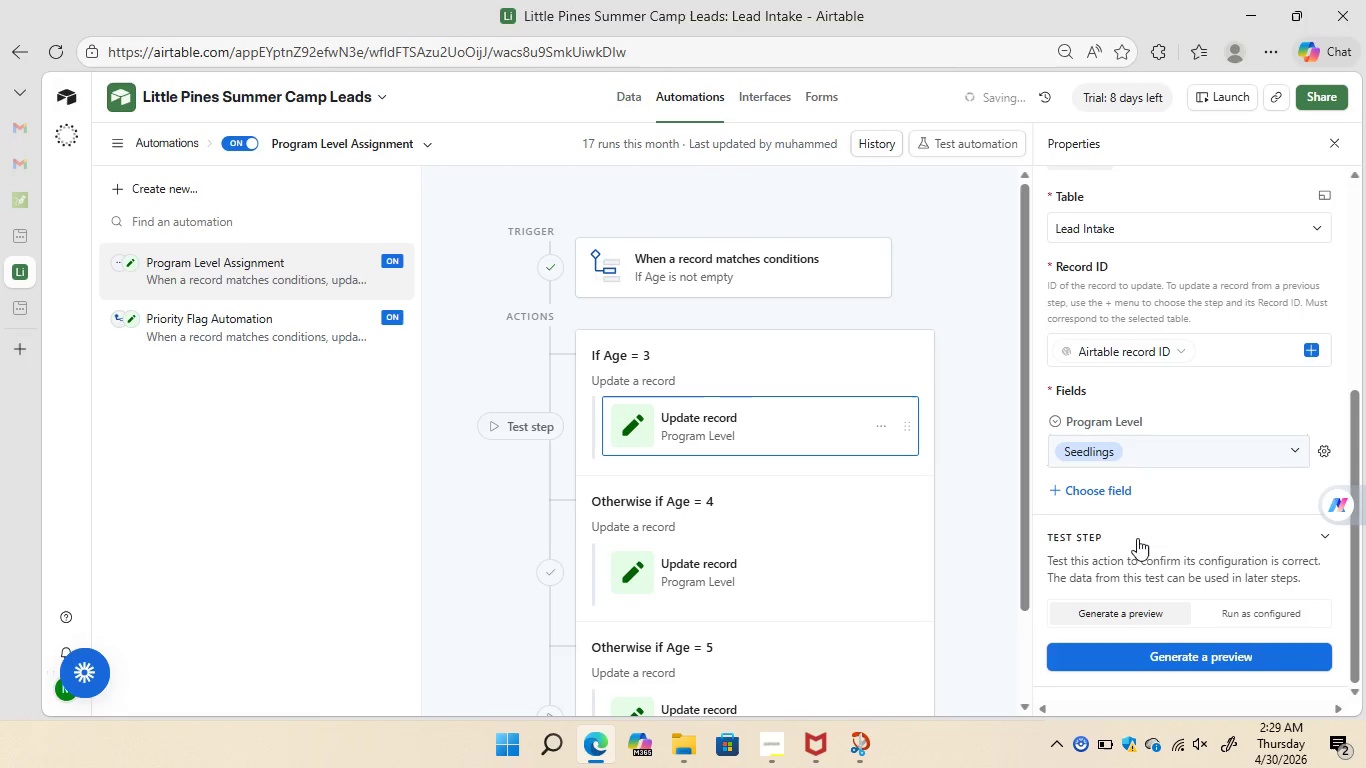 
wait(5.23)
 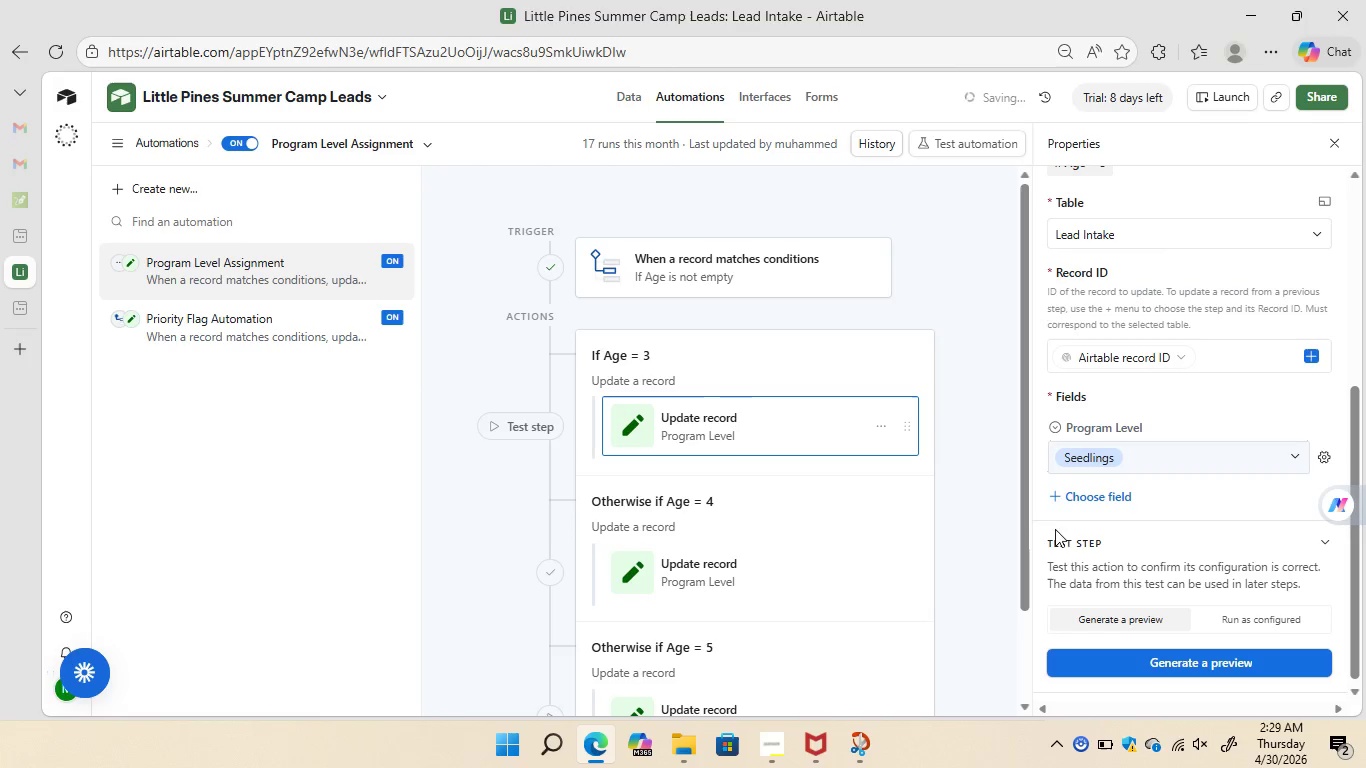 
left_click([1187, 654])
 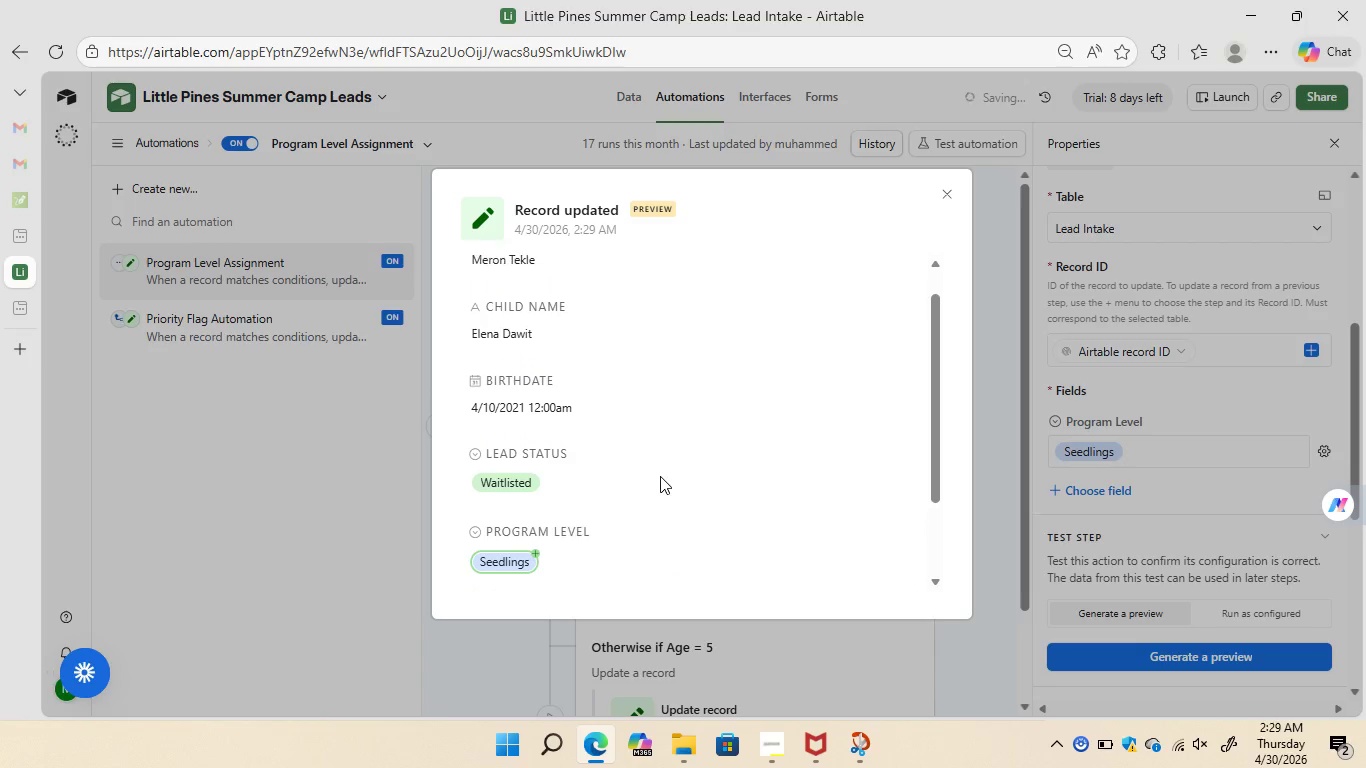 
wait(16.91)
 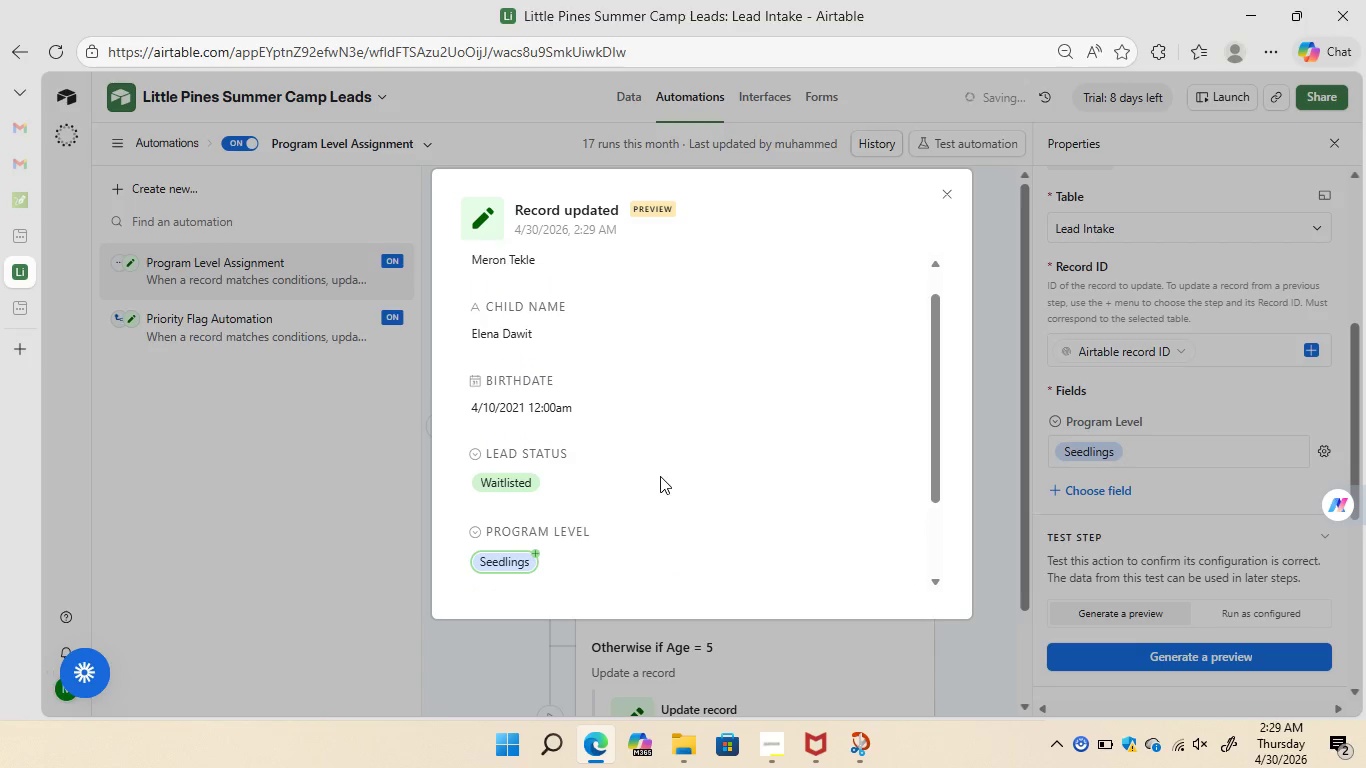 
left_click([942, 190])
 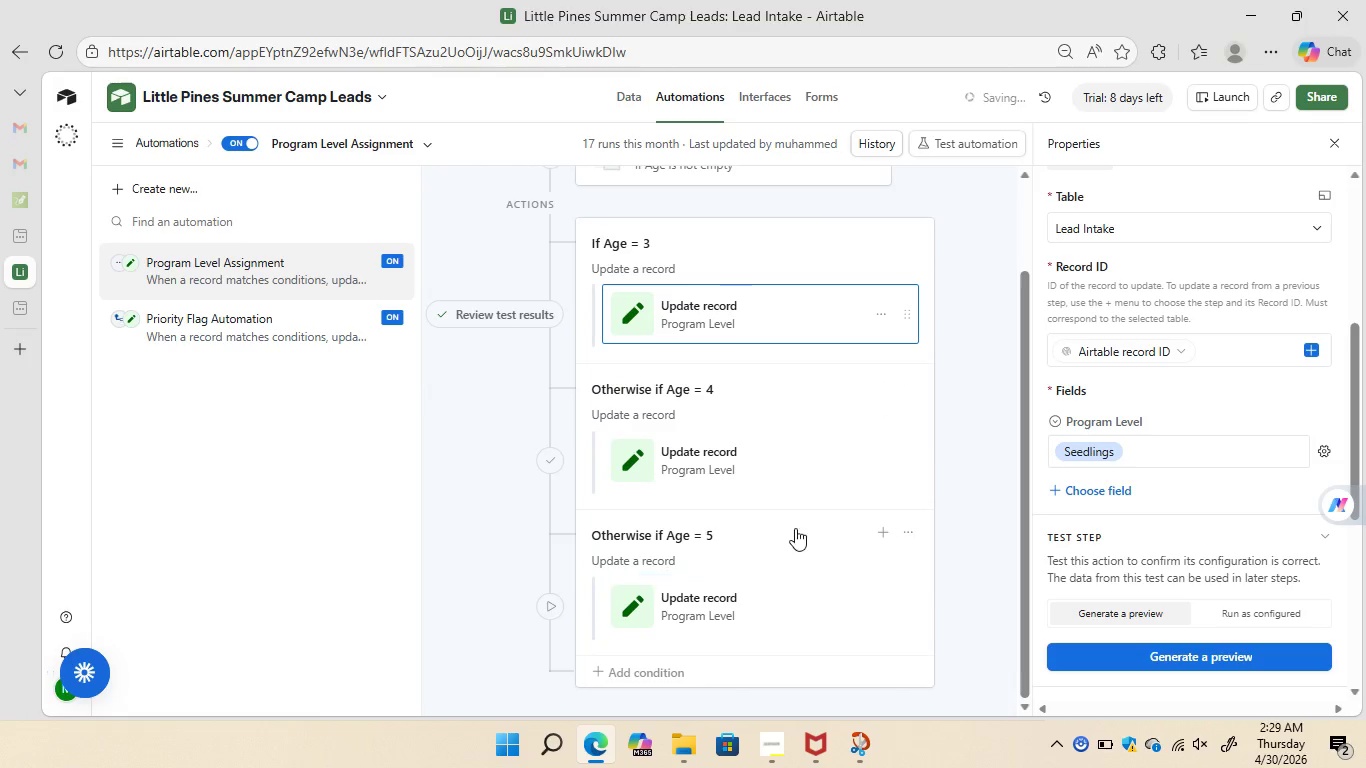 
left_click([733, 537])
 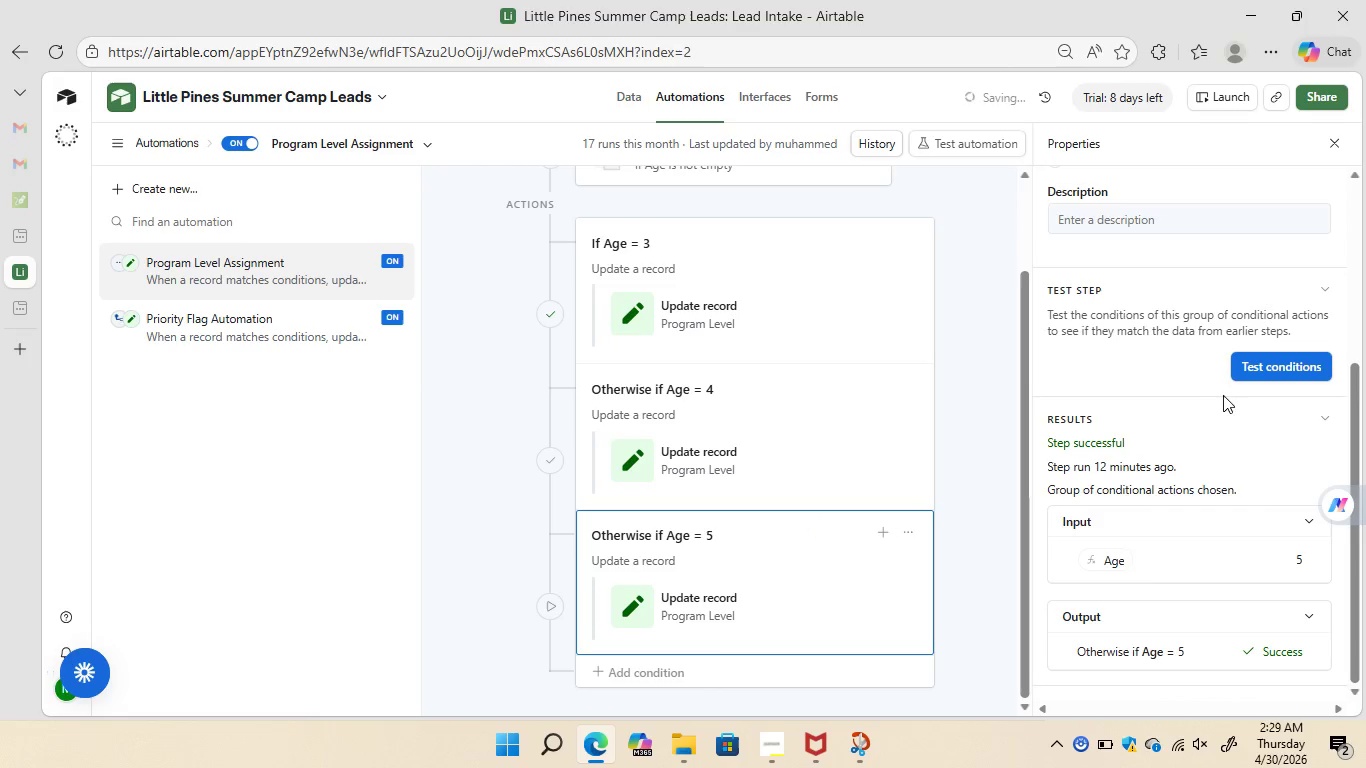 
left_click([1254, 372])
 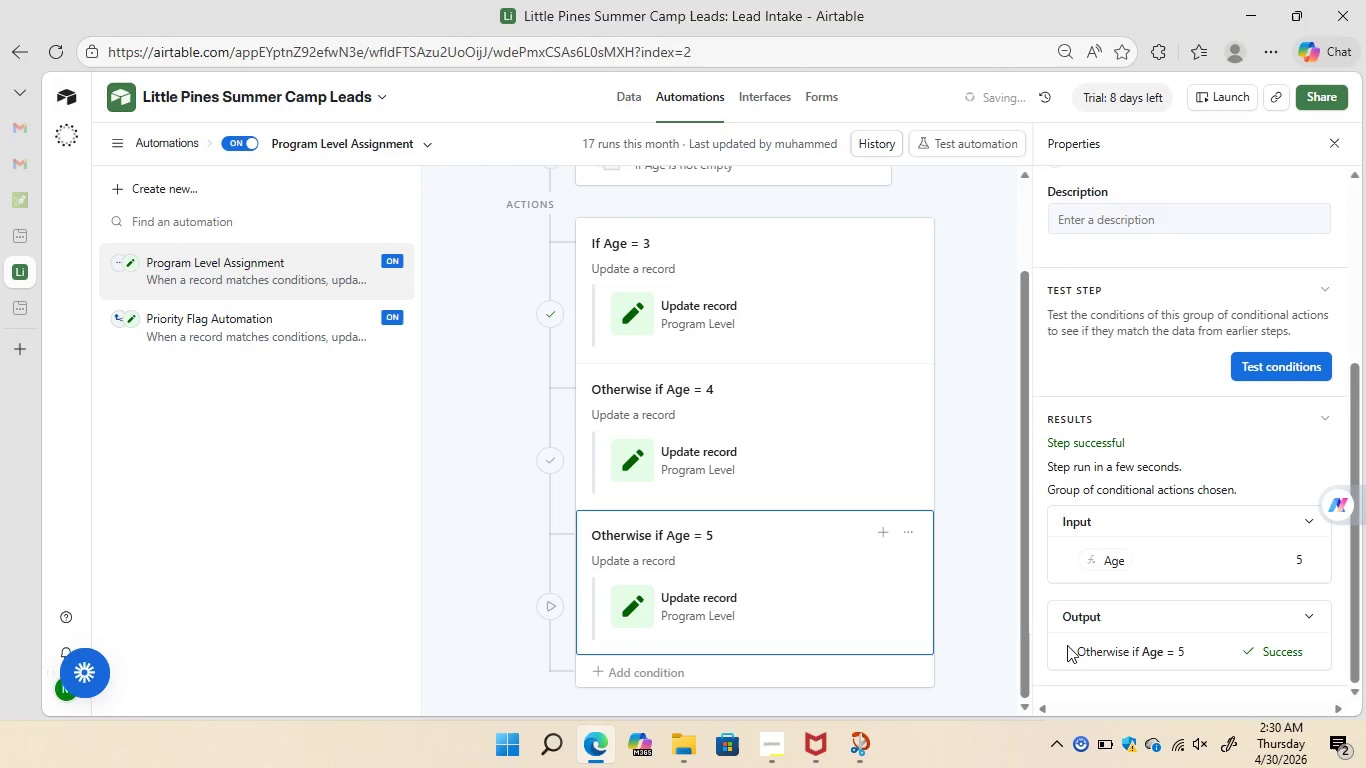 
wait(17.39)
 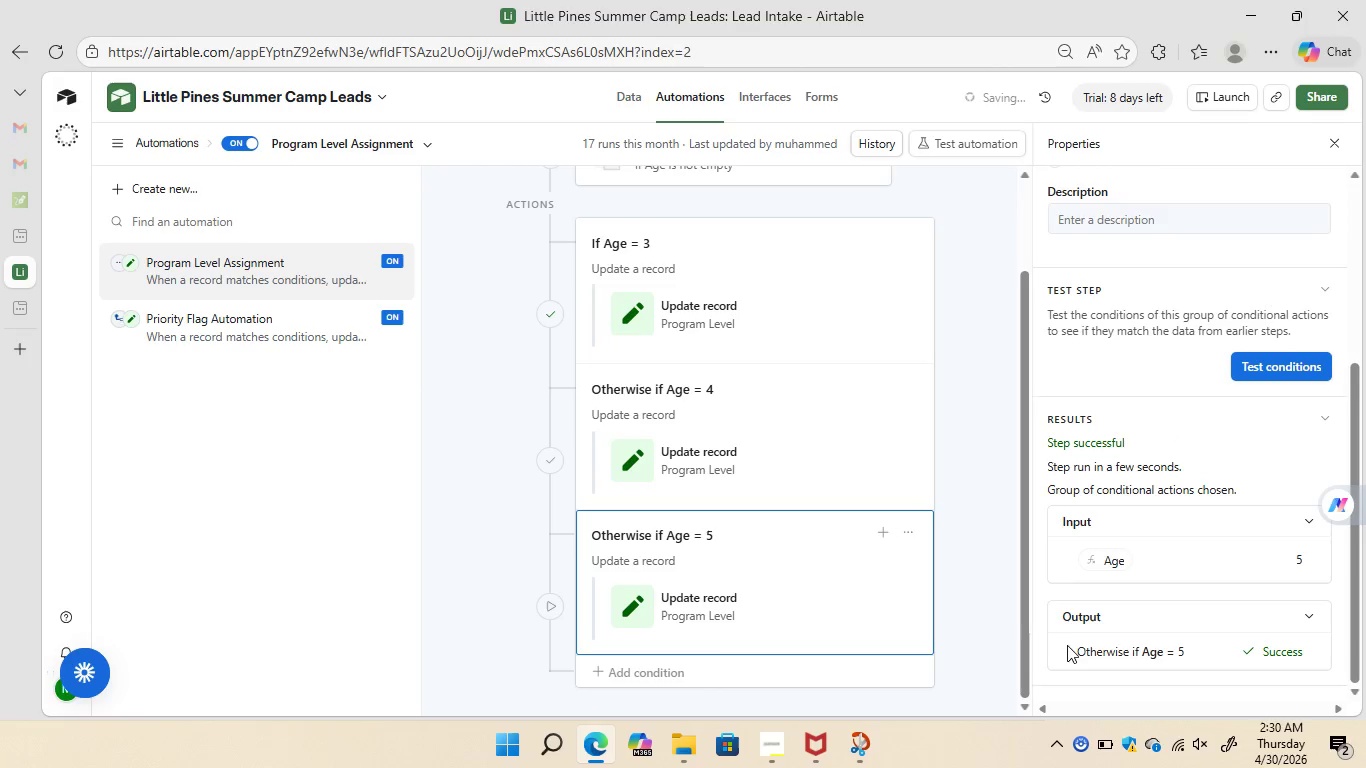 
left_click([625, 96])
 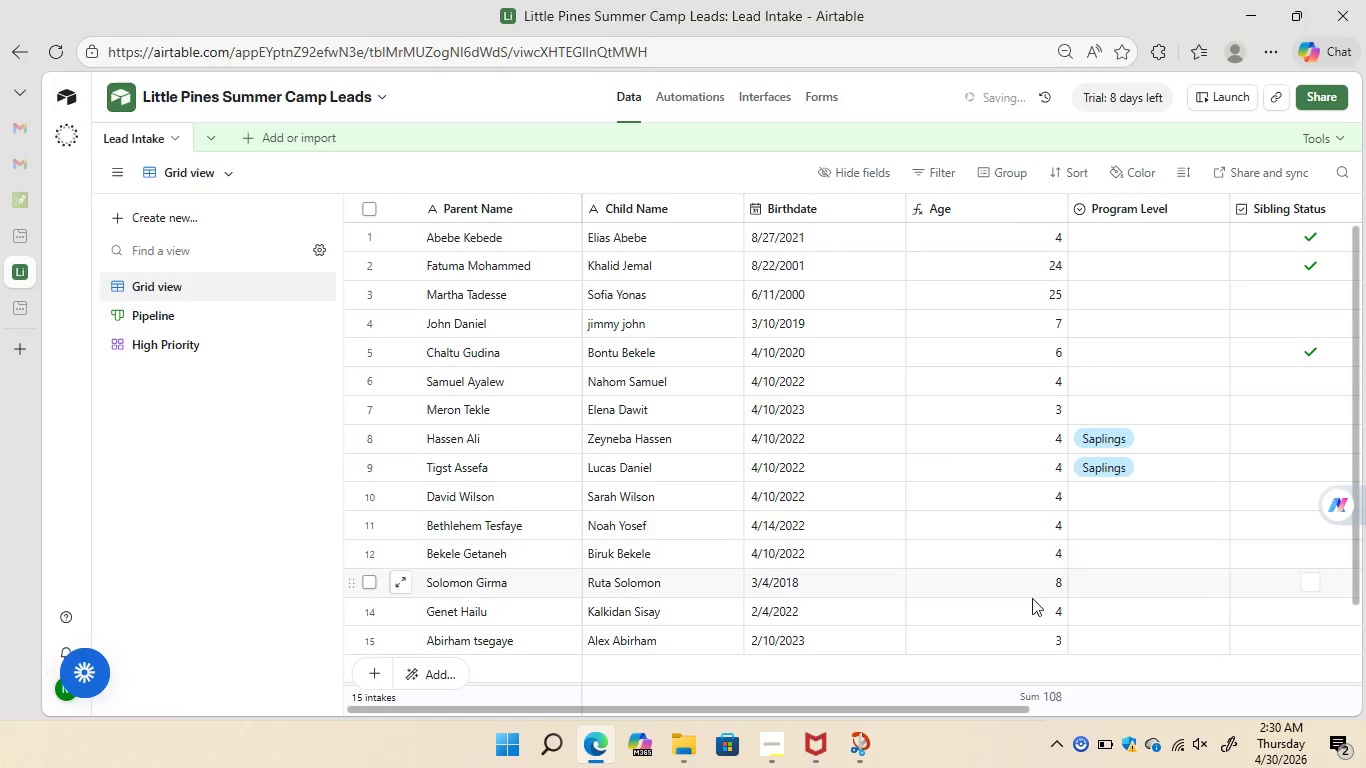 
wait(7.0)
 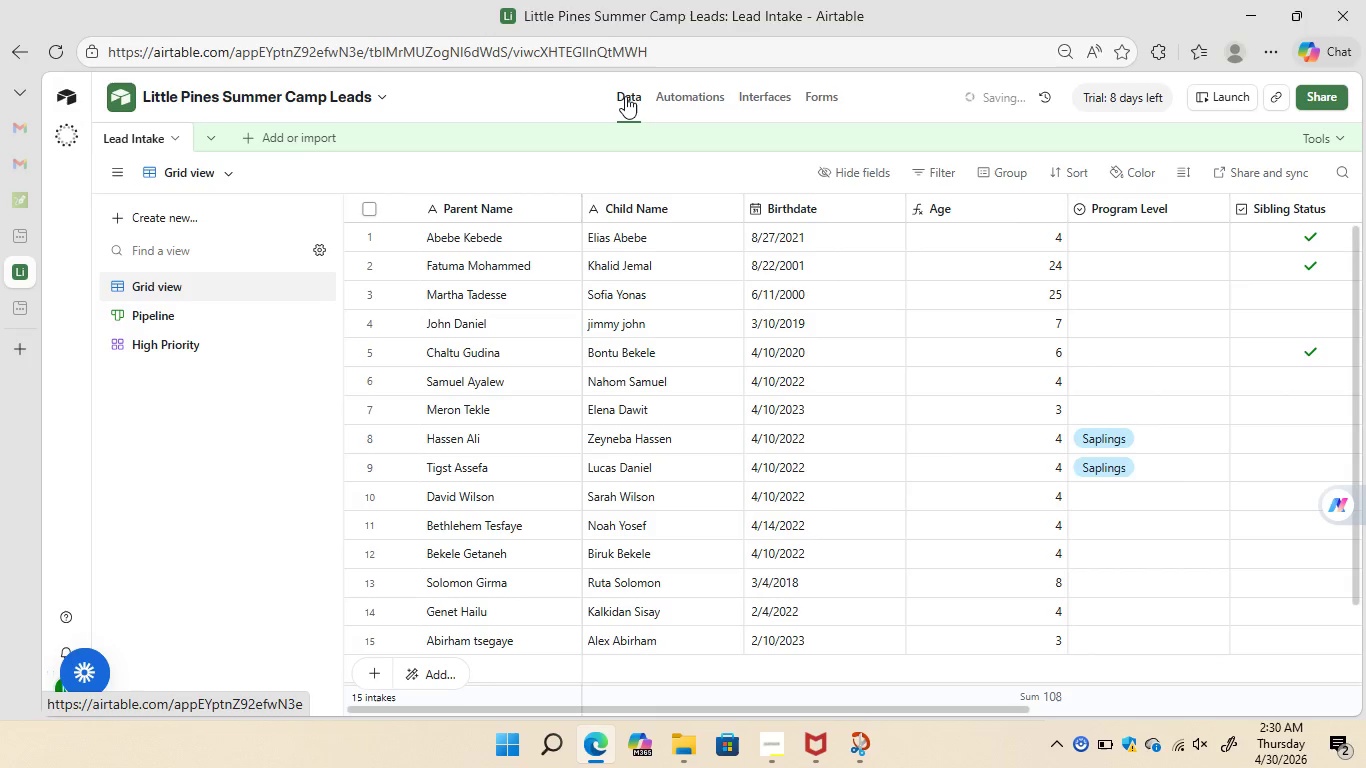 
left_click([1101, 643])
 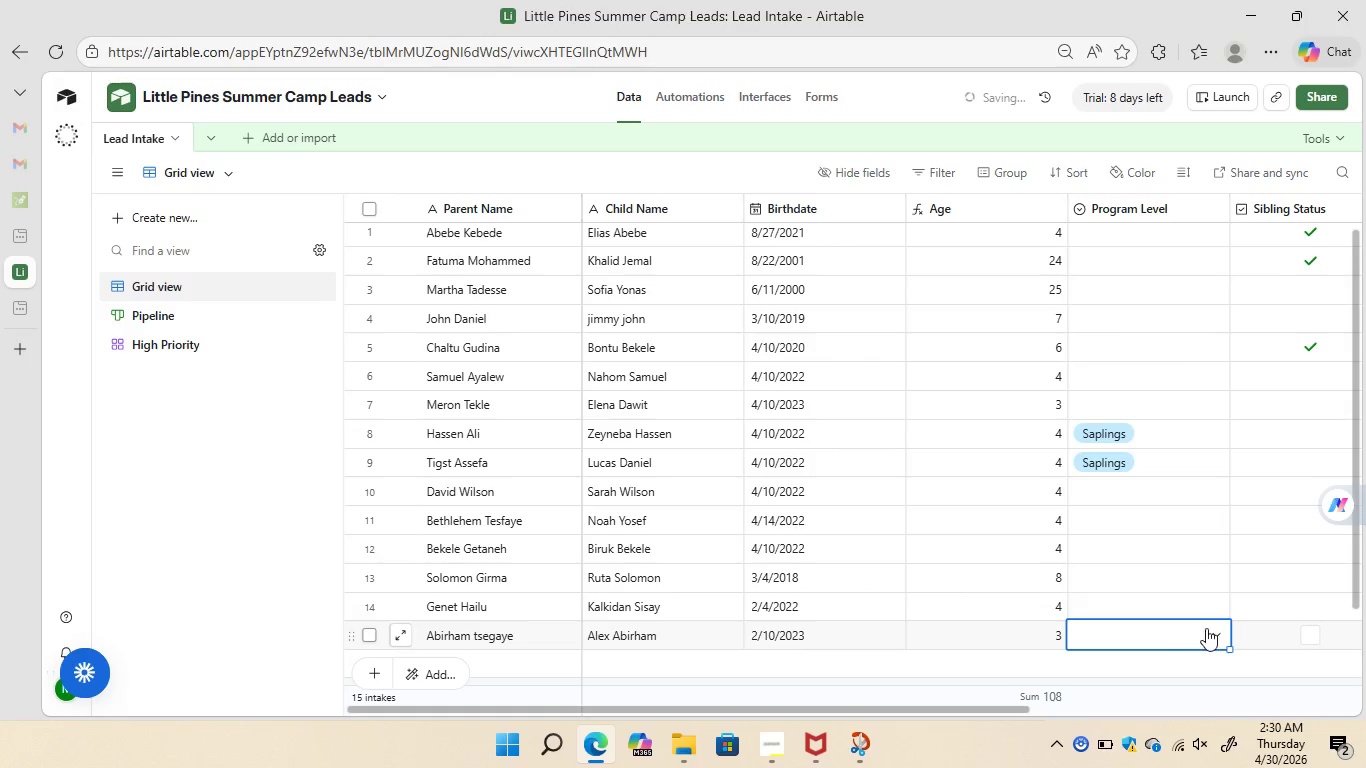 
left_click([1210, 628])
 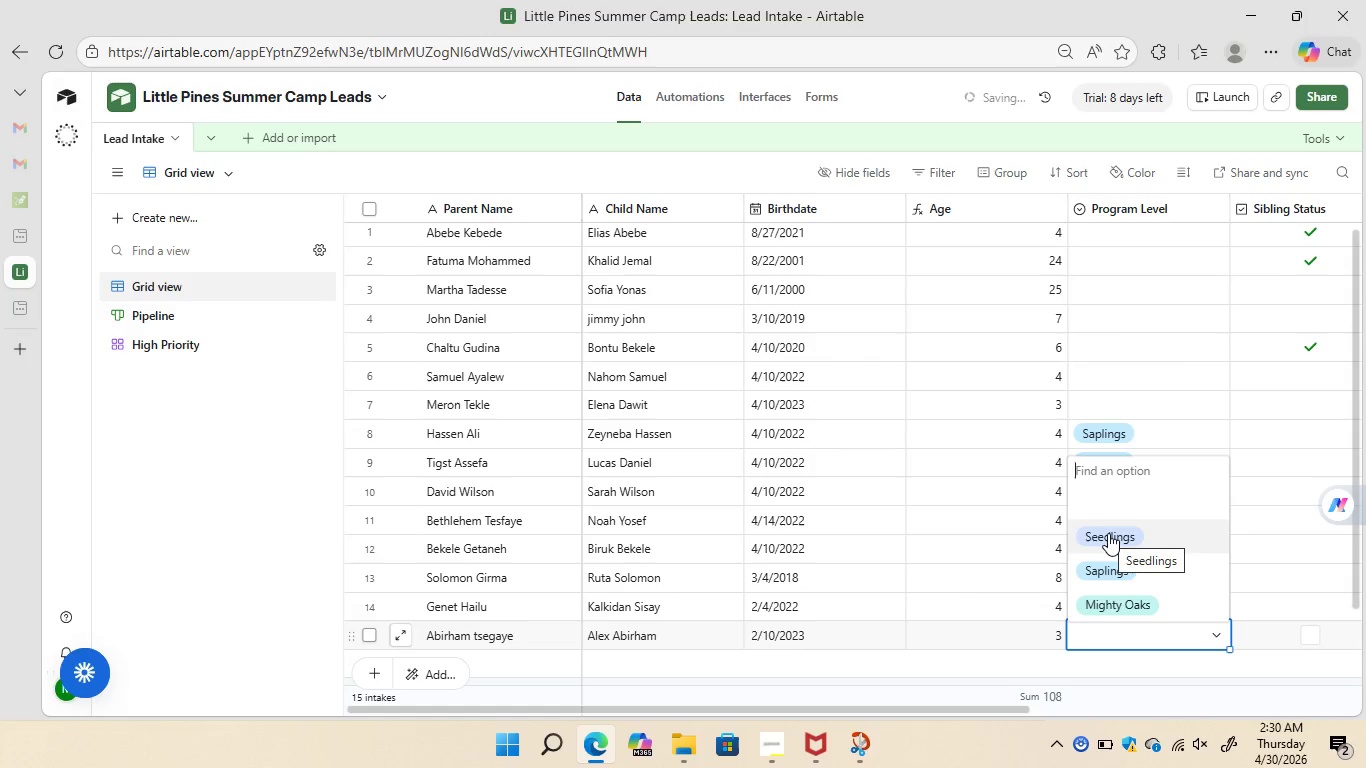 
left_click([1108, 533])
 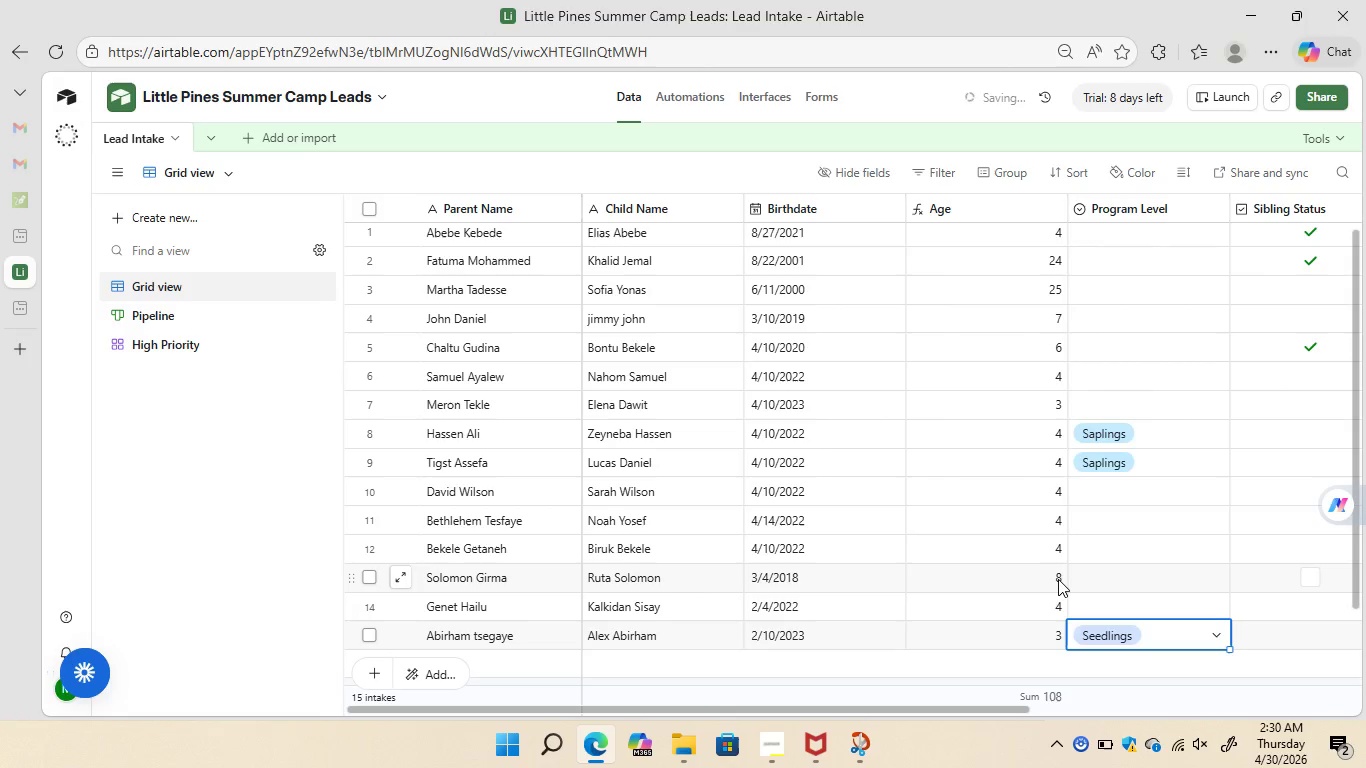 
wait(6.75)
 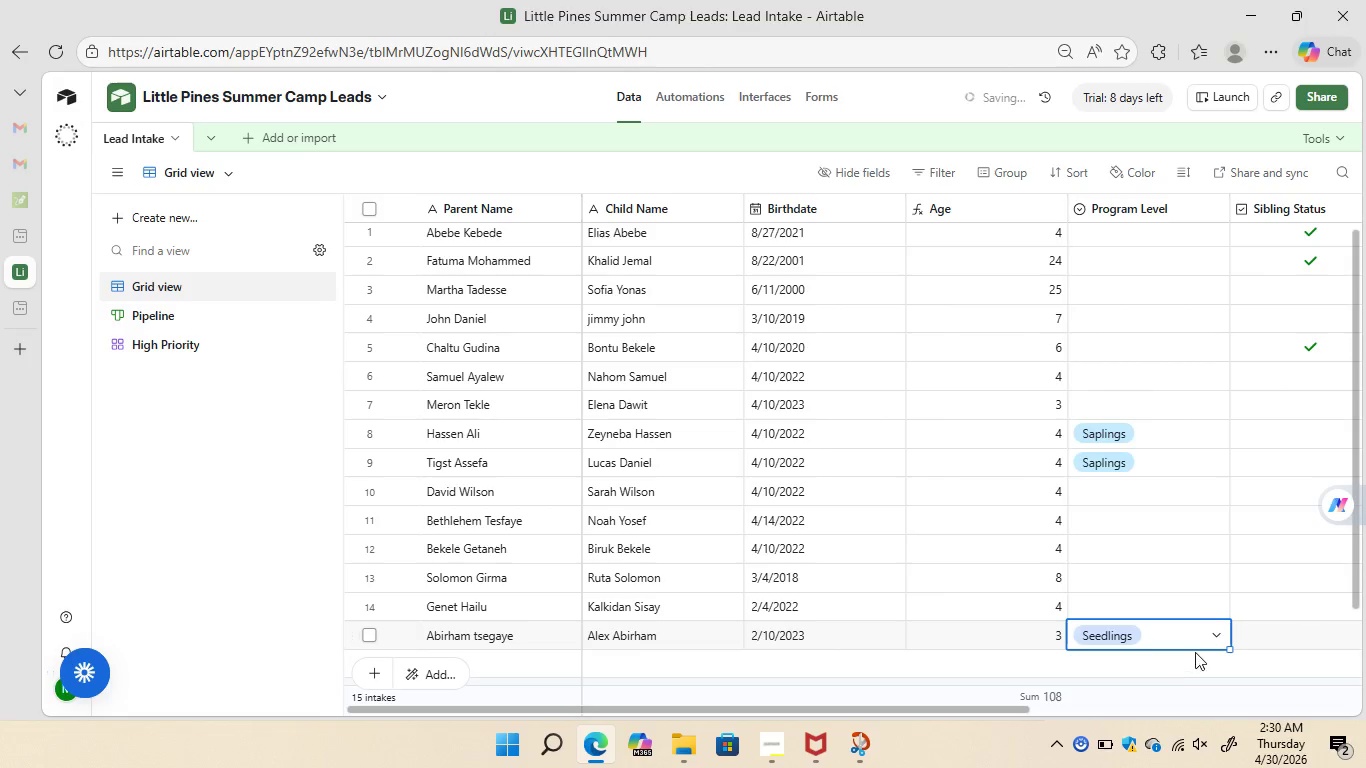 
left_click([1058, 512])
 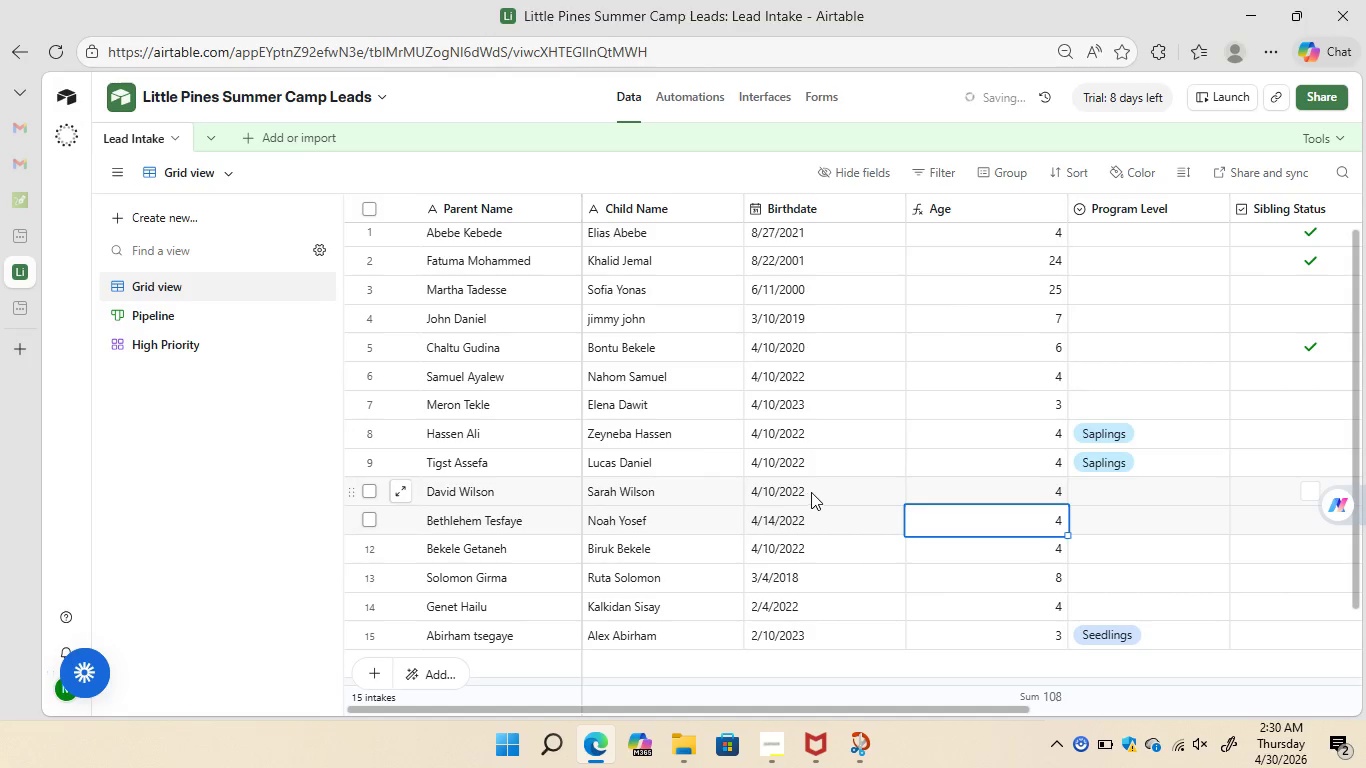 
wait(11.28)
 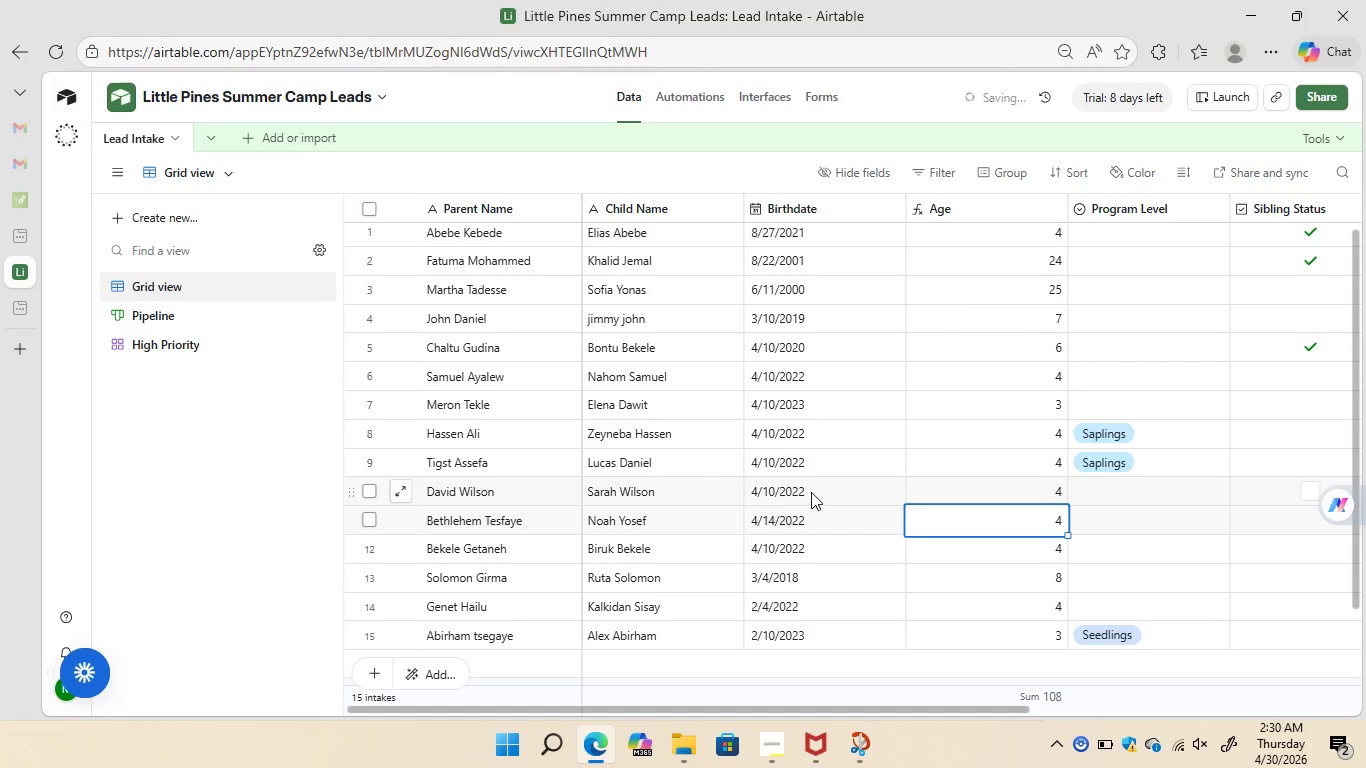 
left_click([821, 351])
 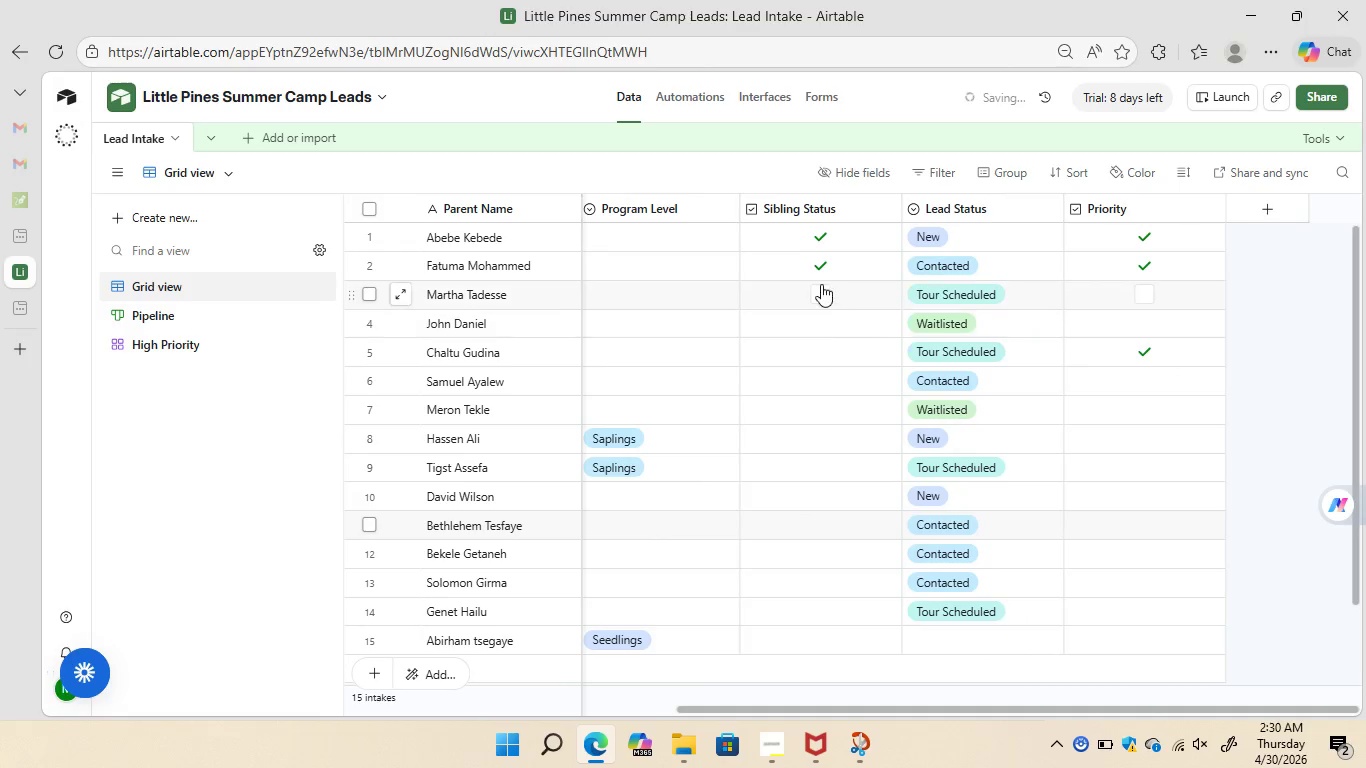 
left_click([821, 271])
 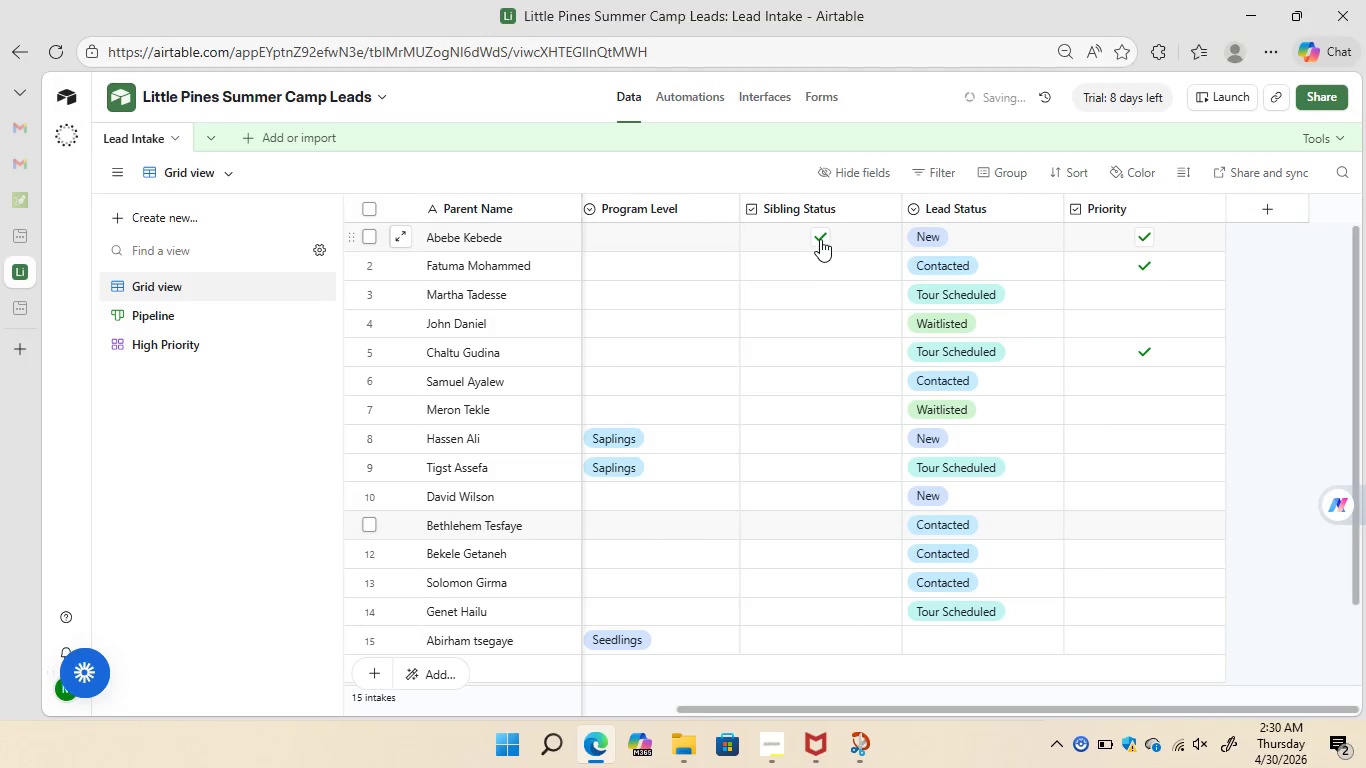 
left_click([820, 239])
 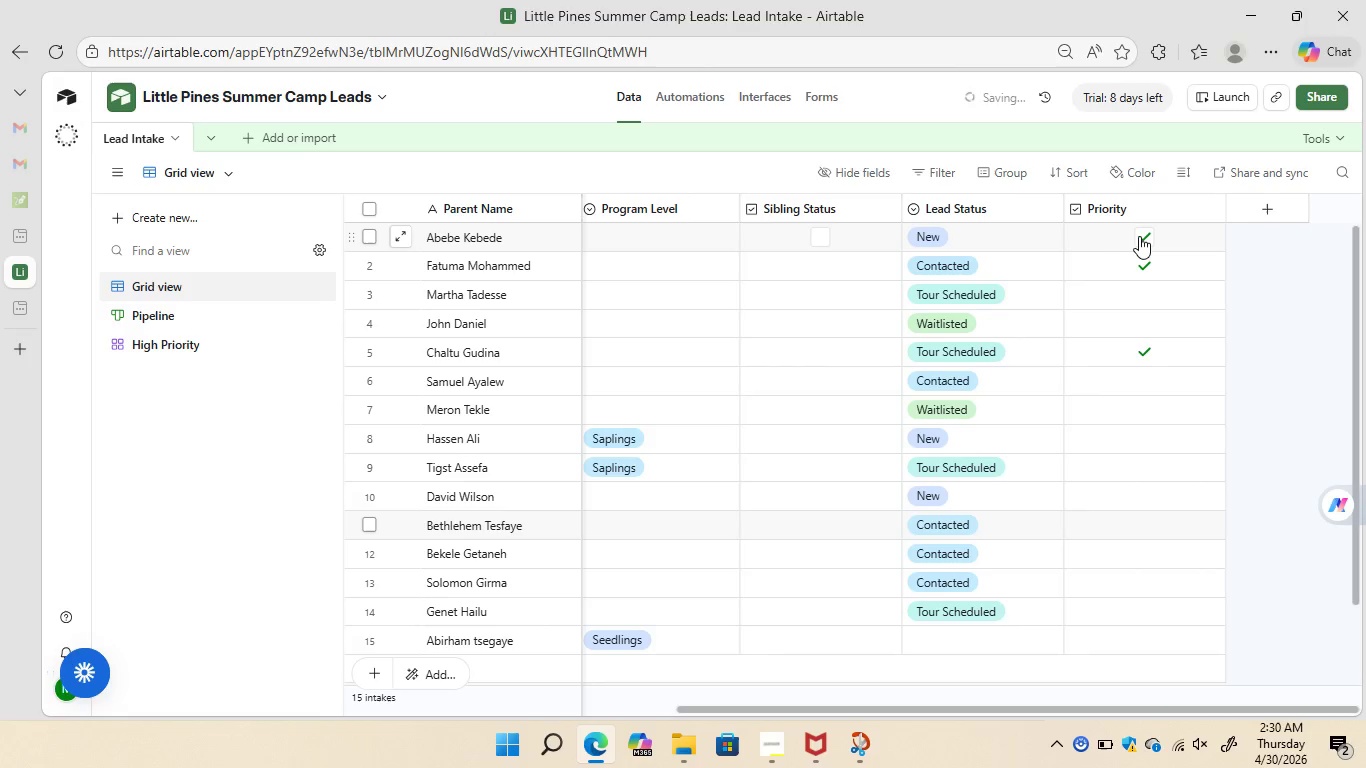 
left_click([1140, 236])
 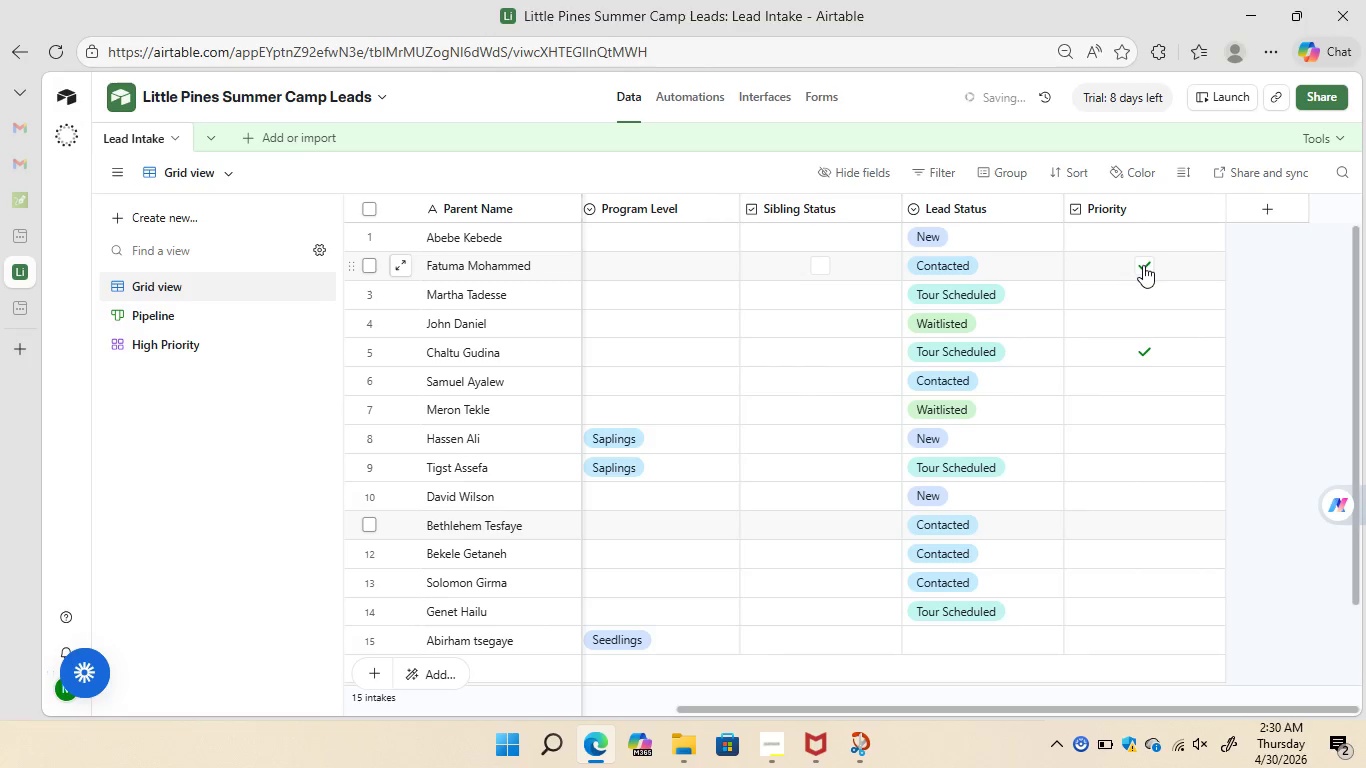 
left_click([1143, 265])
 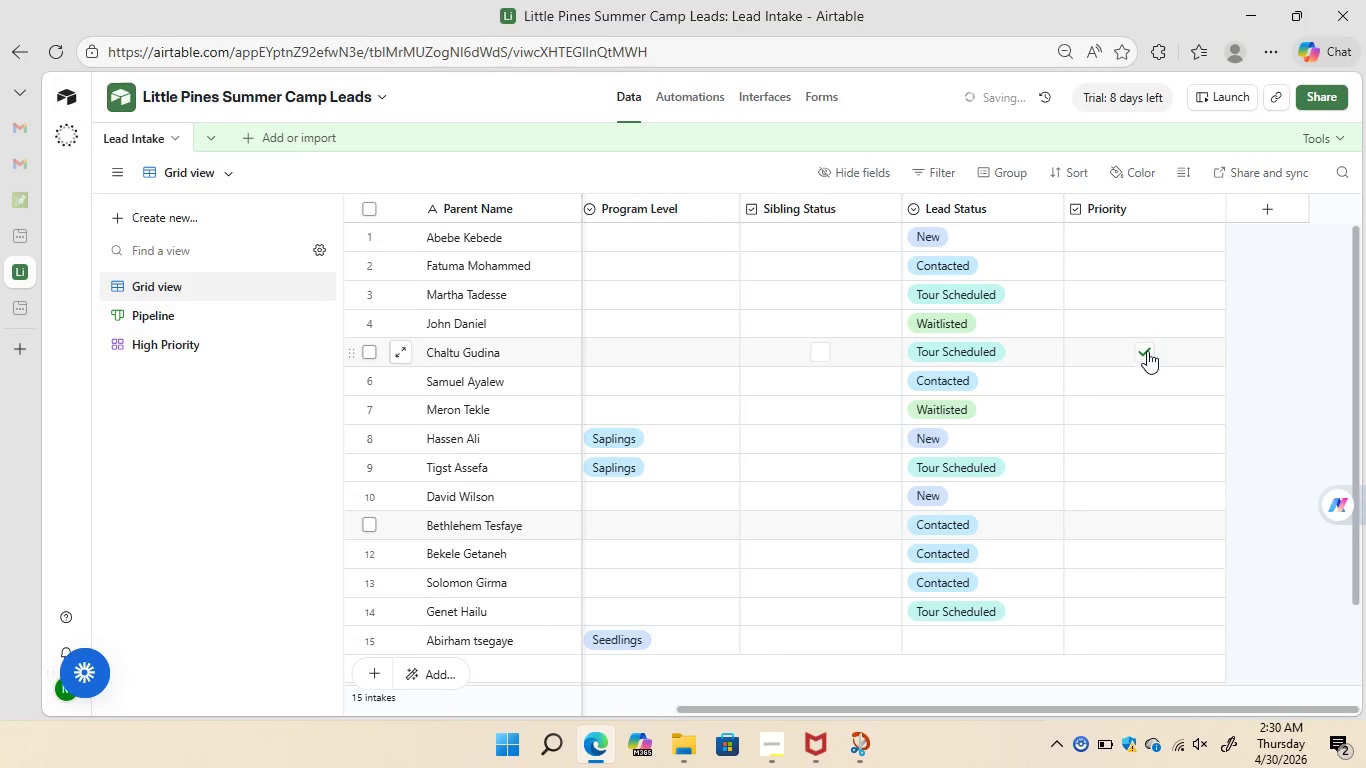 
left_click([1147, 351])
 